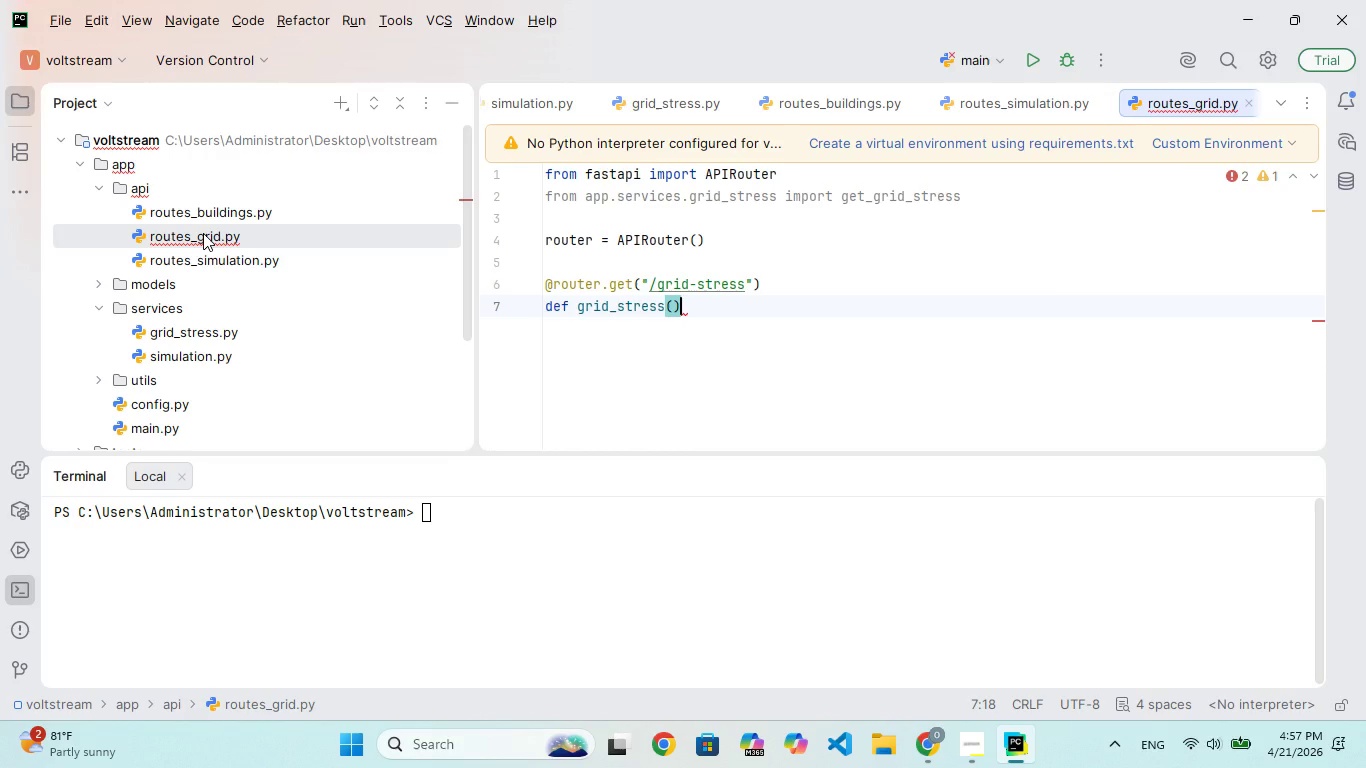 
key(Shift+ShiftRight)
 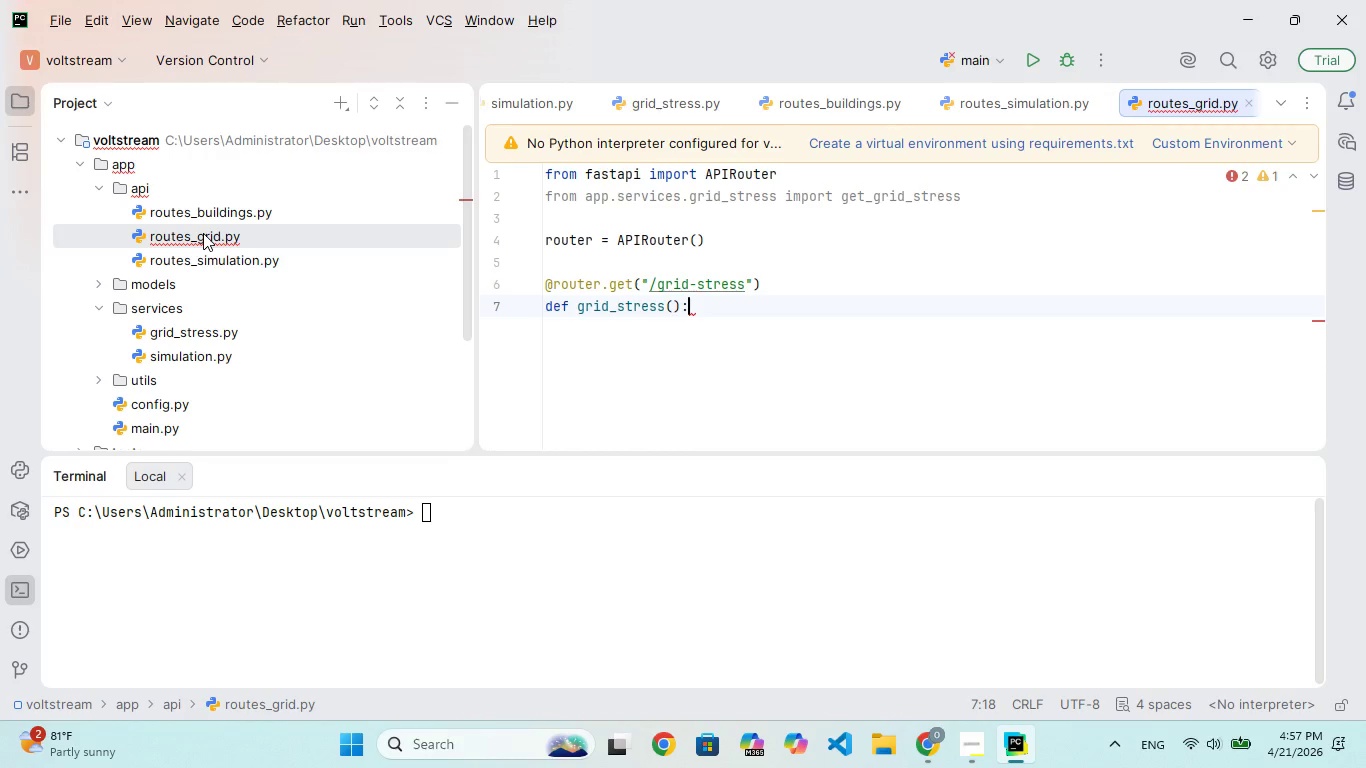 
key(Shift+Semicolon)
 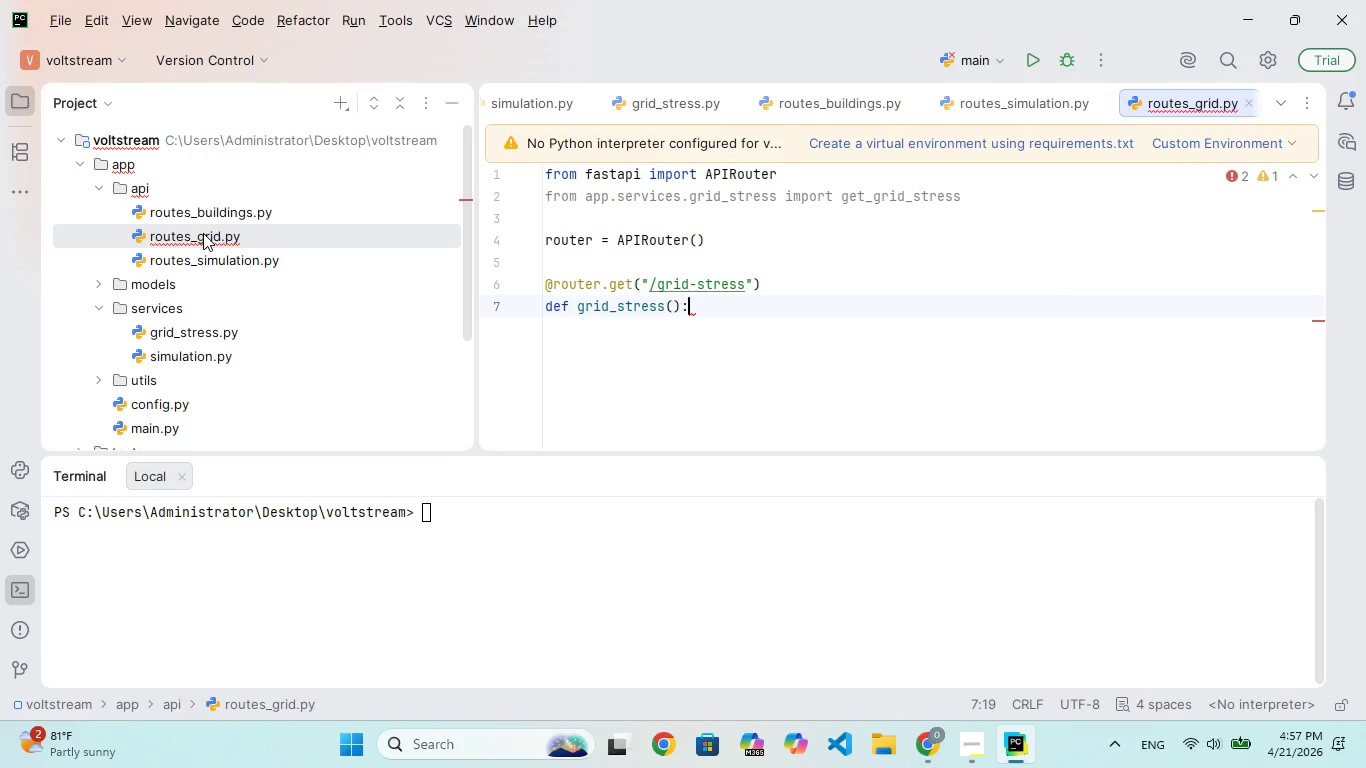 
key(Enter)
 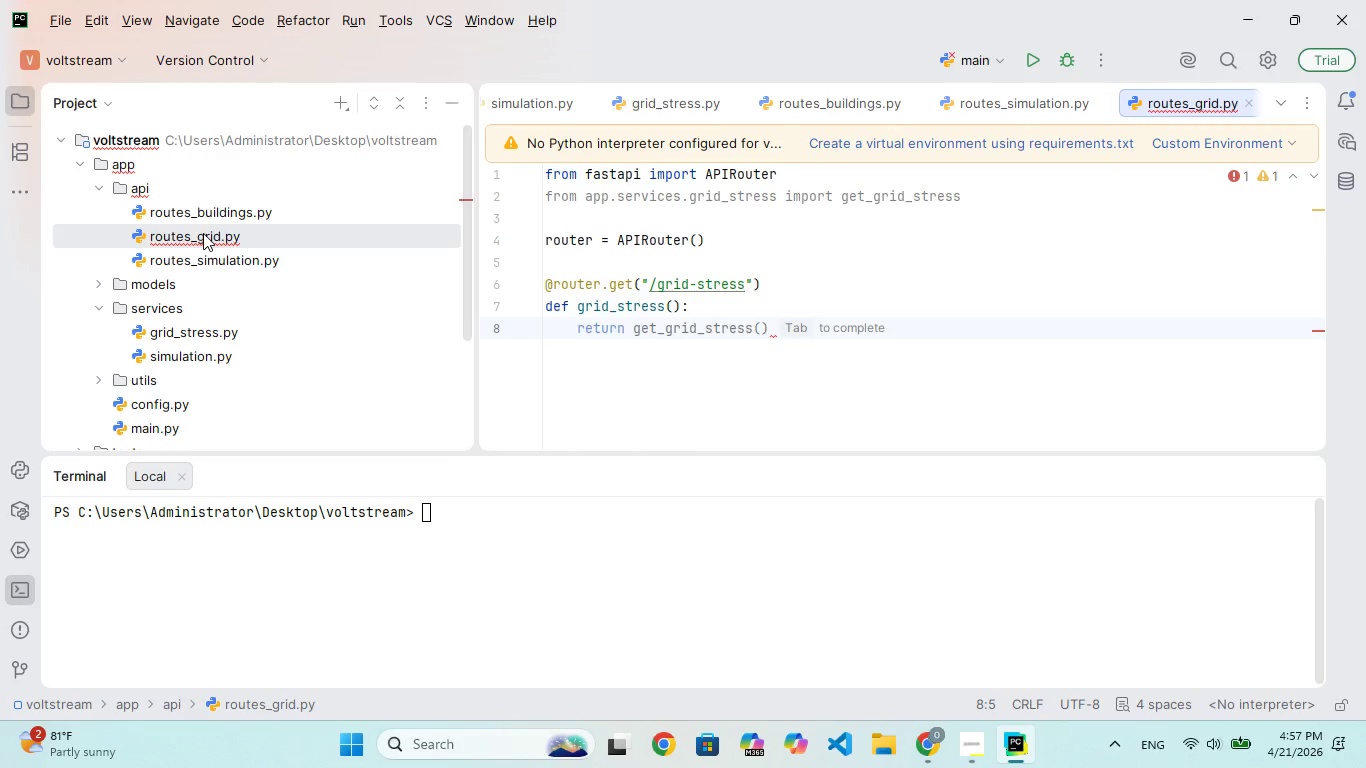 
type(return t_grid_stress()
 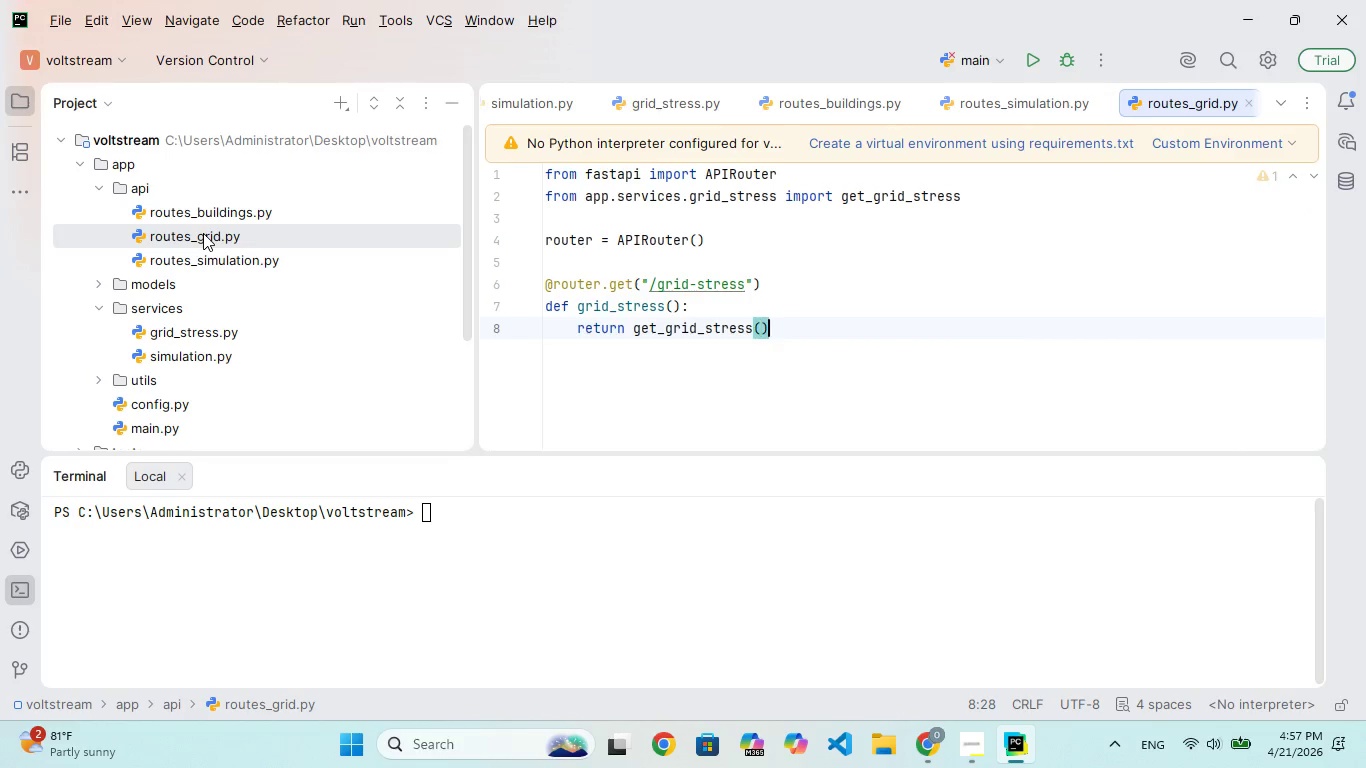 
key(ArrowRight)
 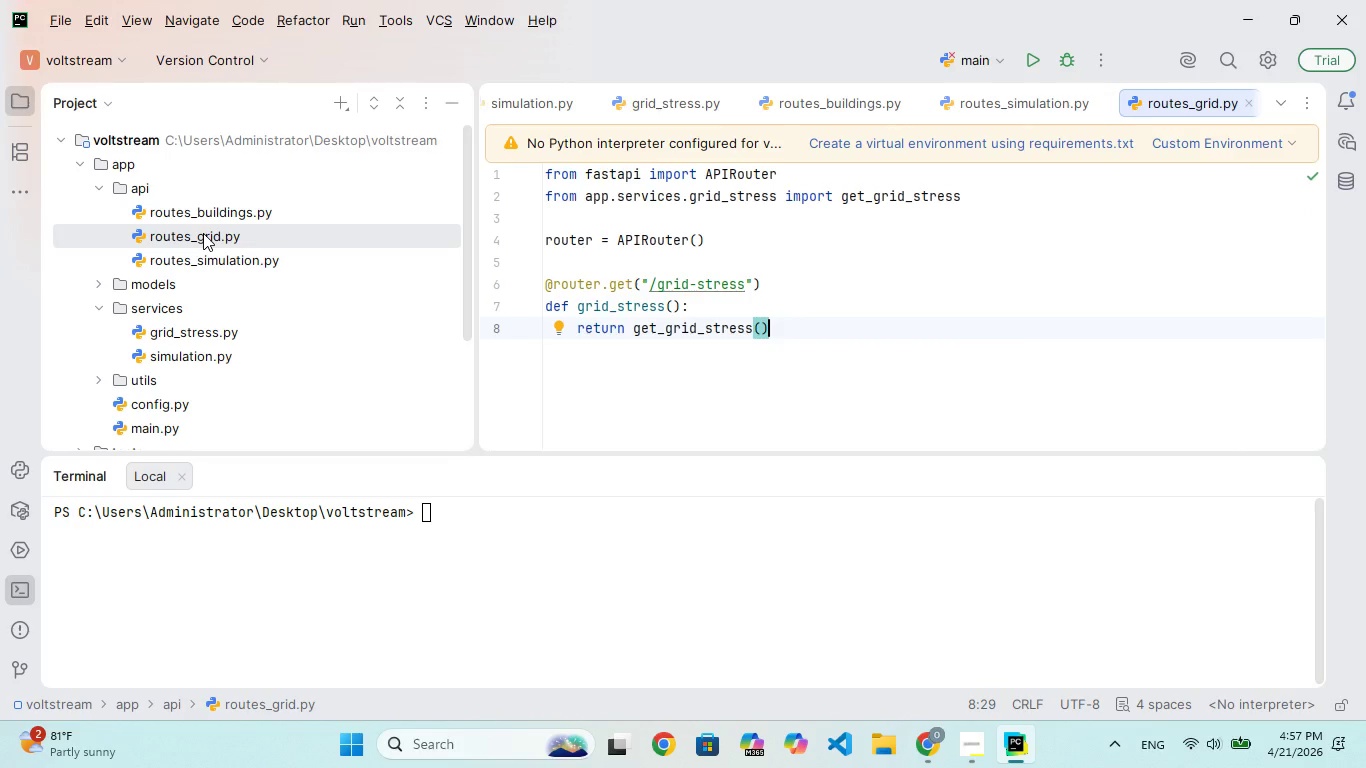 
key(Enter)
 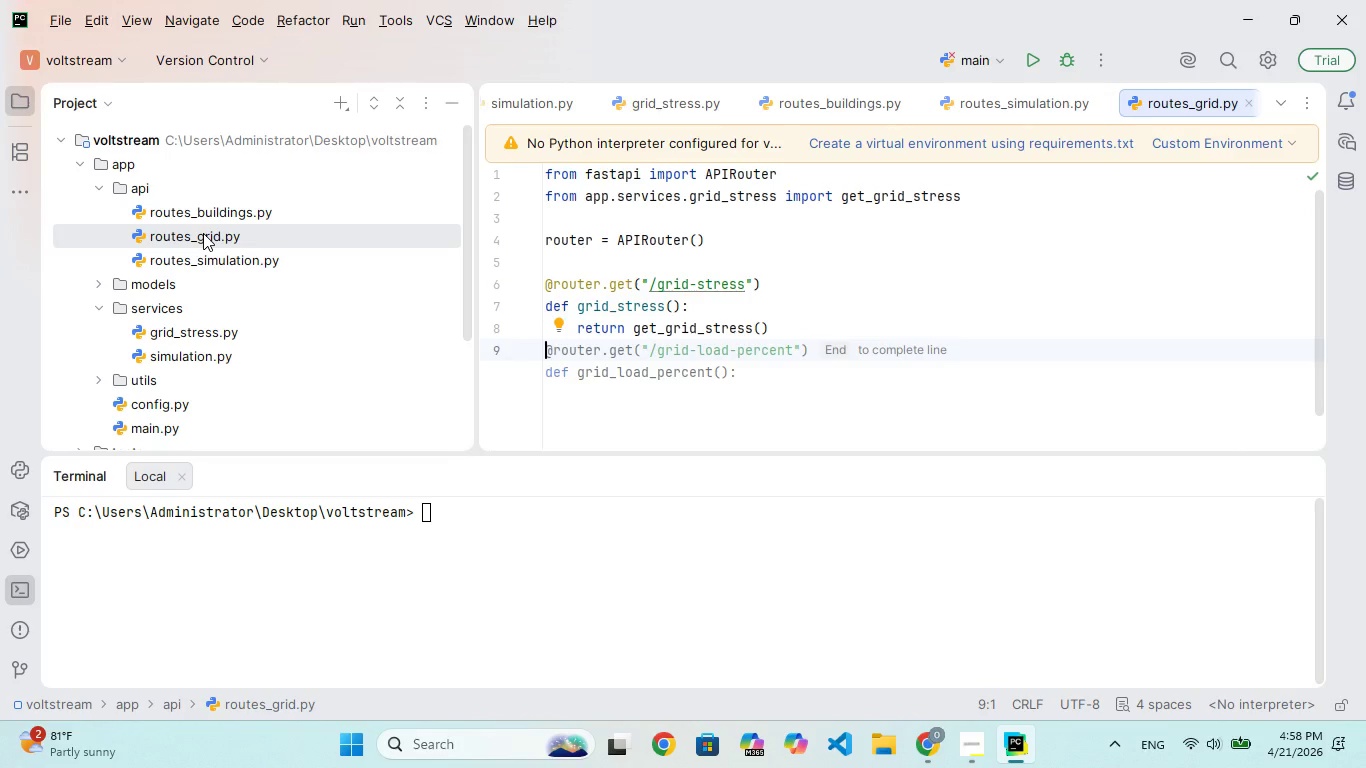 
key(Enter)
 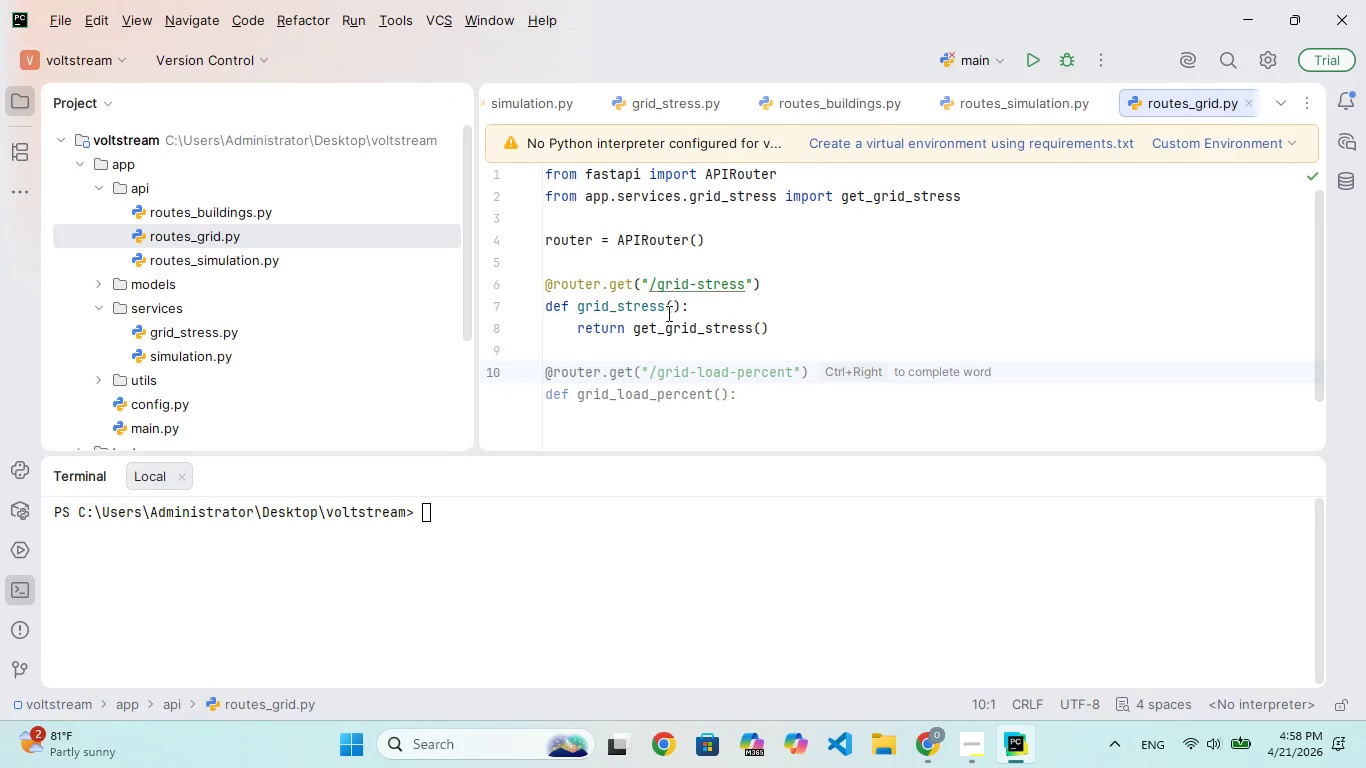 
left_click([624, 276])
 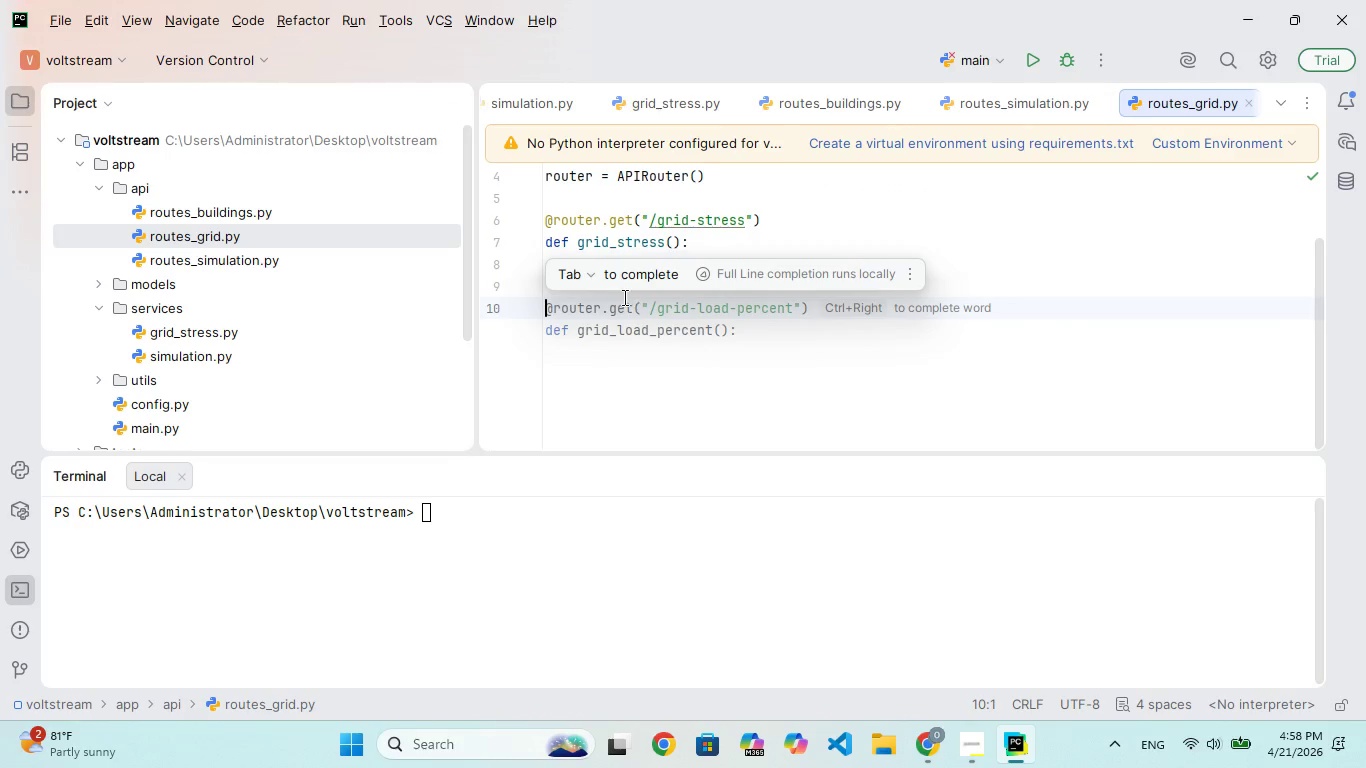 
scroll: coordinate [706, 330], scroll_direction: down, amount: 2.0
 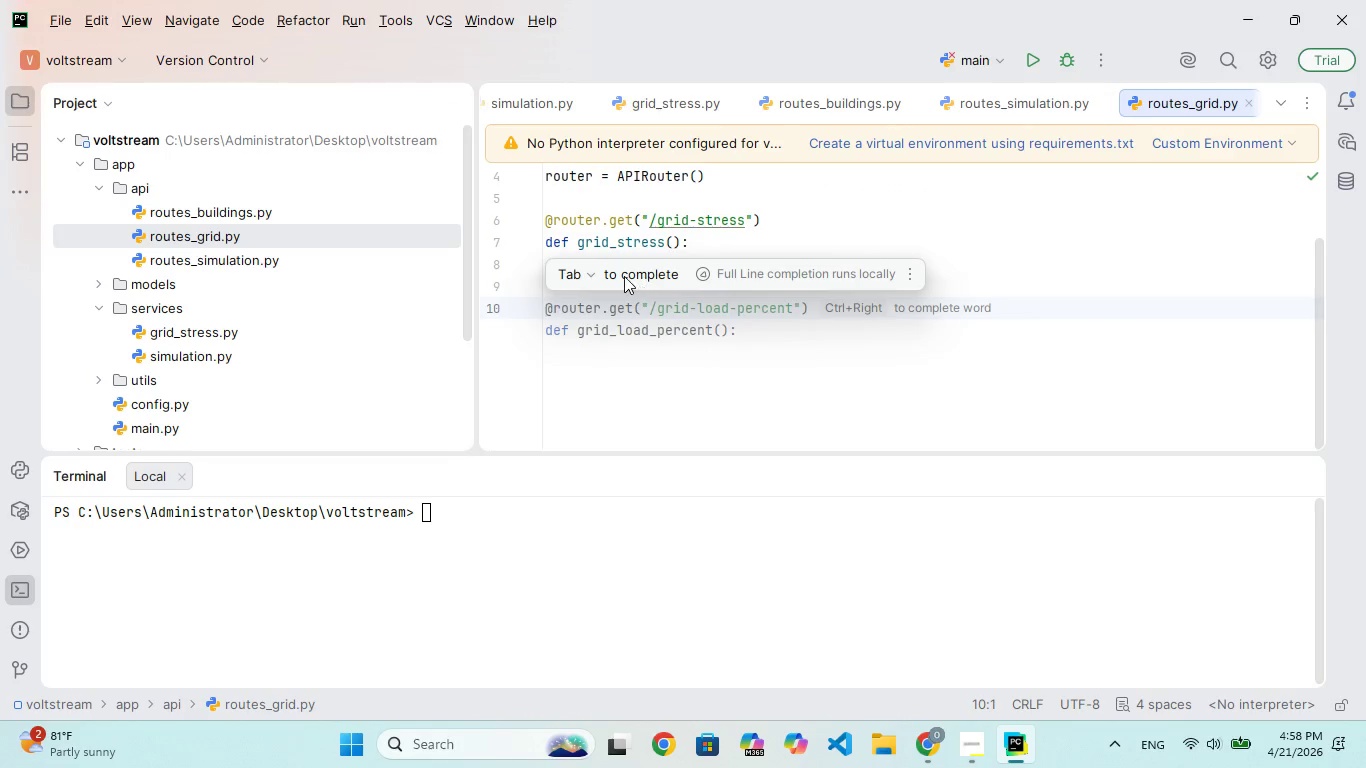 
left_click([624, 312])
 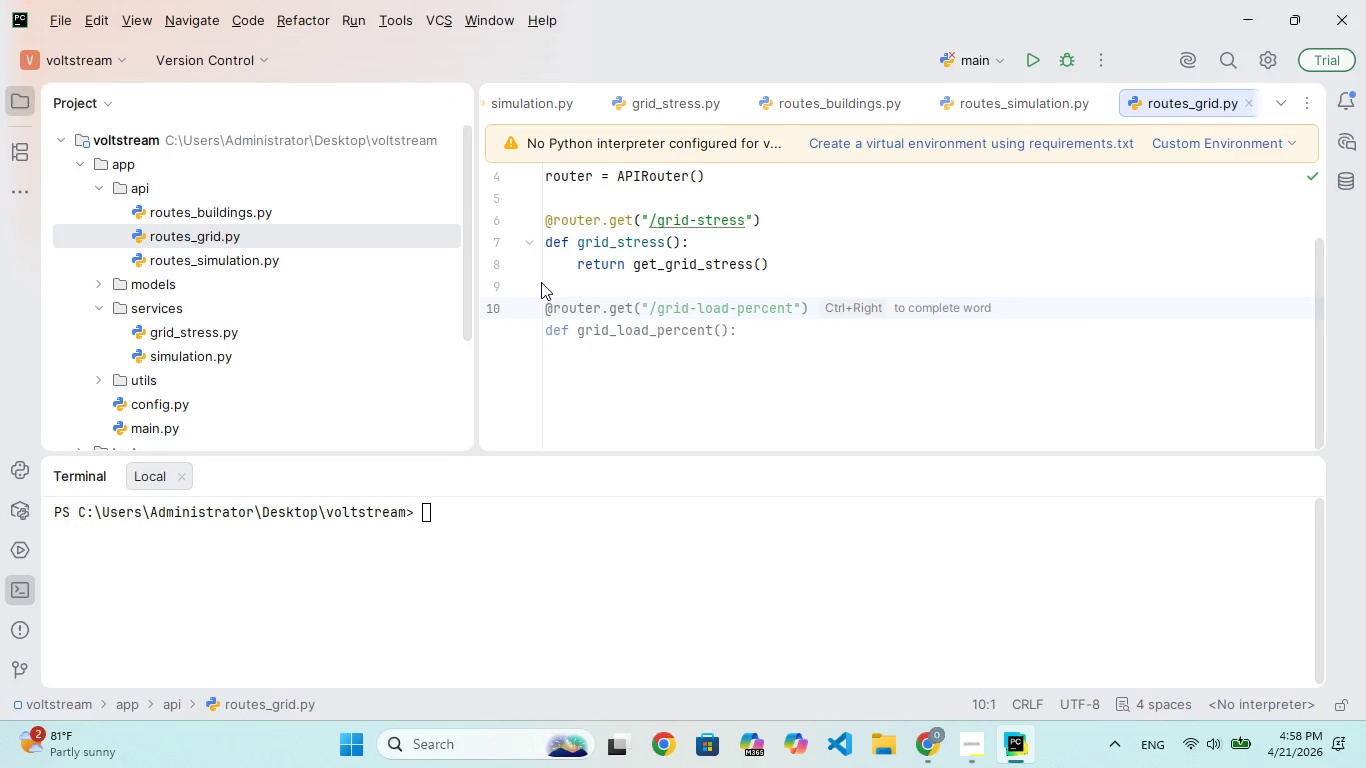 
left_click([557, 272])
 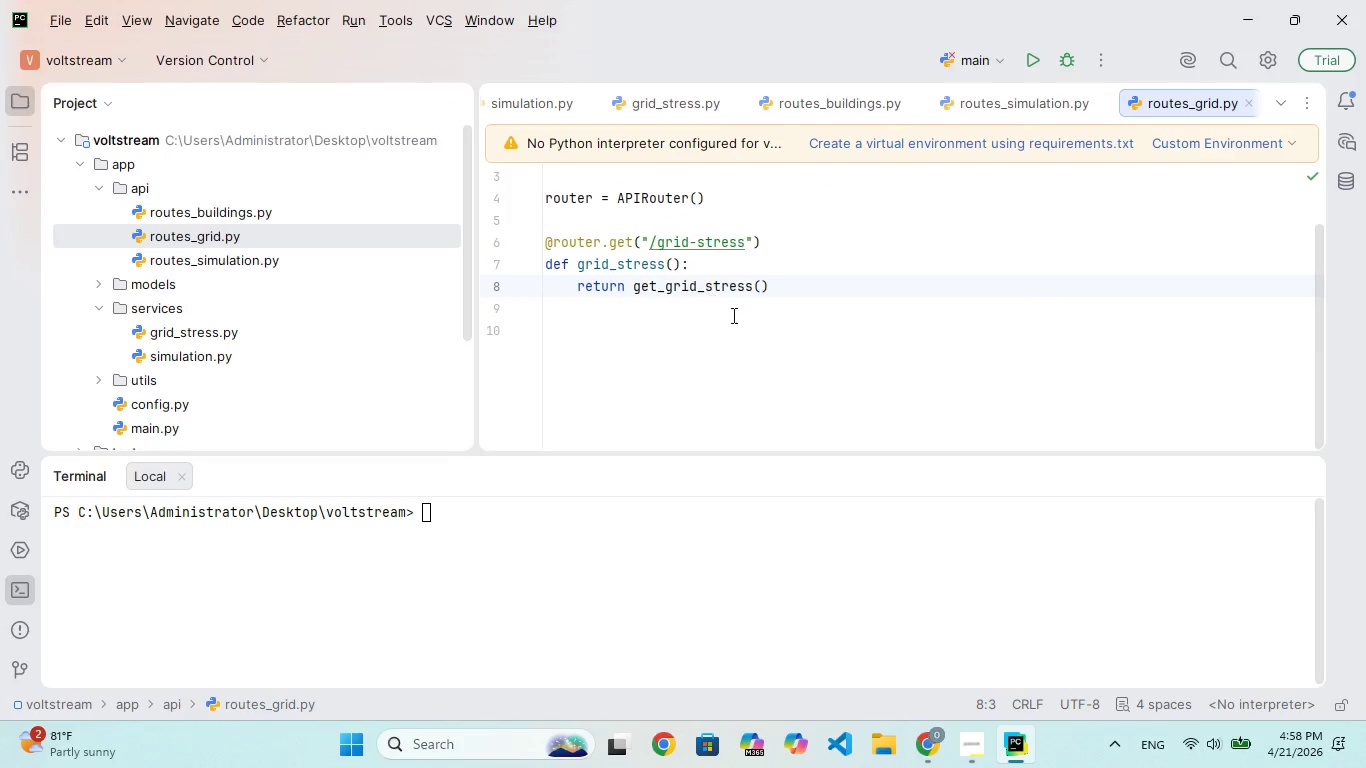 
scroll: coordinate [730, 310], scroll_direction: up, amount: 41.0
 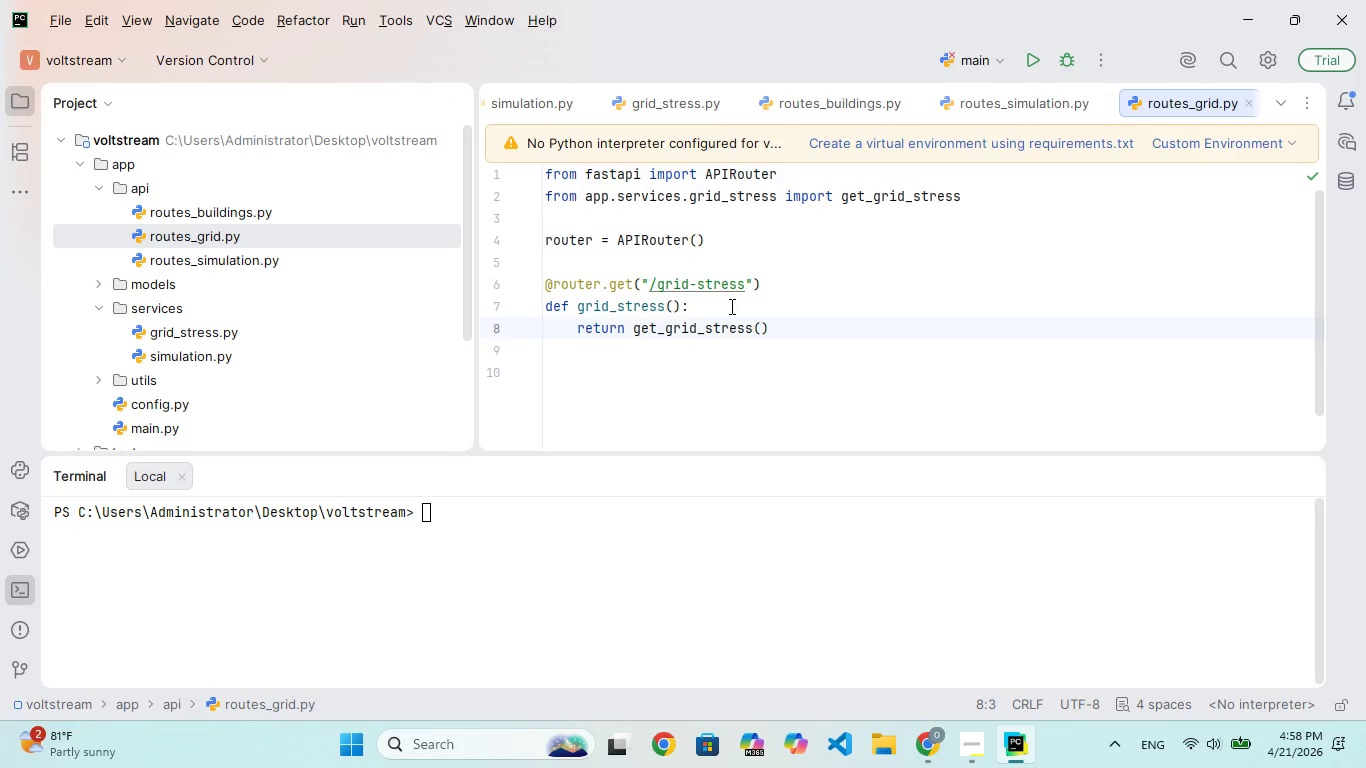 
scroll: coordinate [730, 306], scroll_direction: down, amount: 56.0
 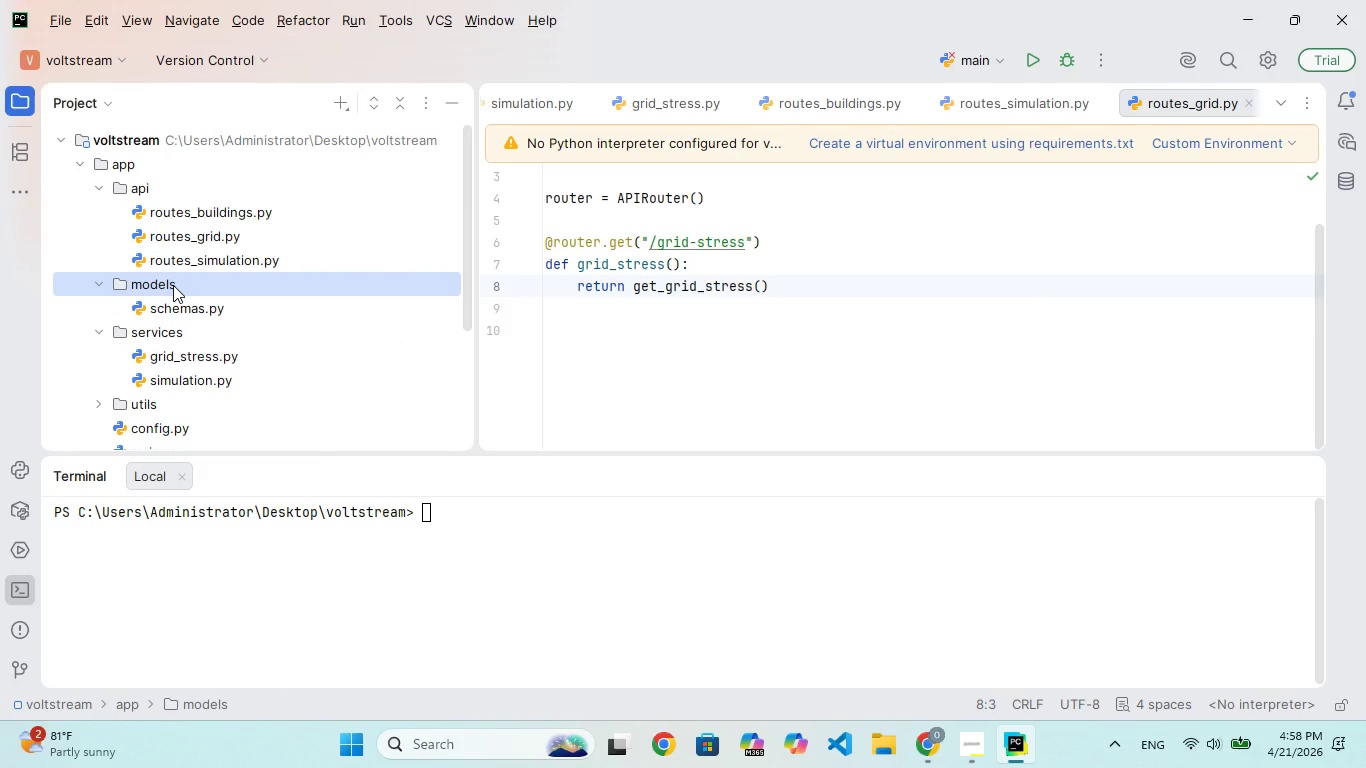 
wait(7.0)
 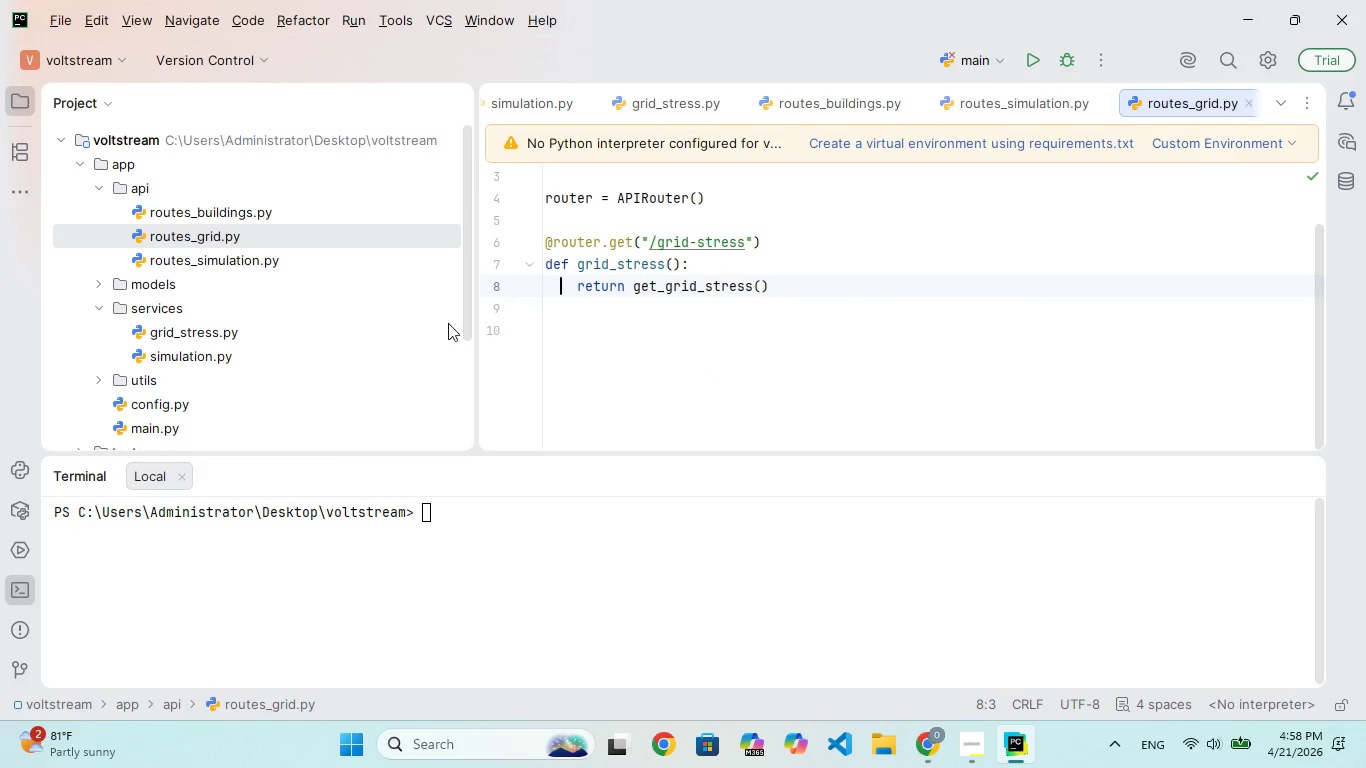 
double_click([177, 303])
 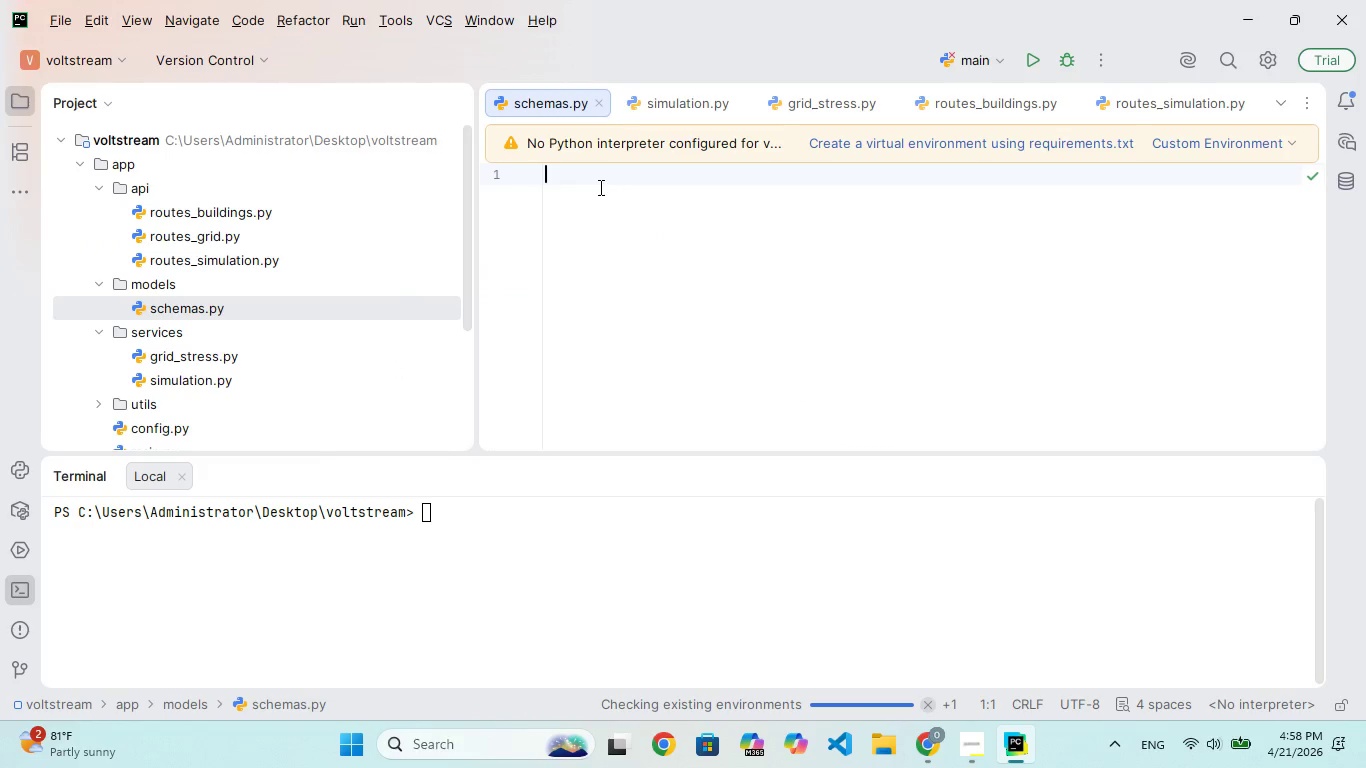 
left_click([308, 298])
 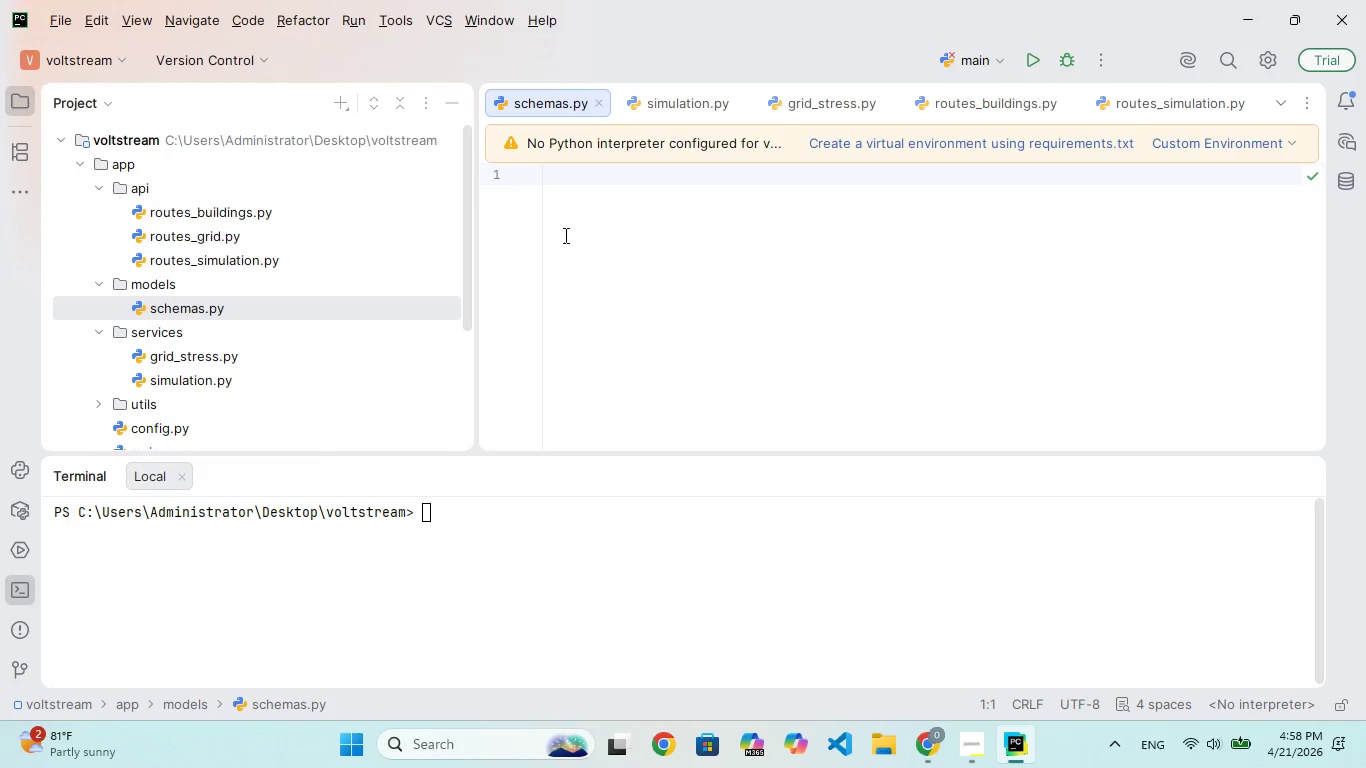 
left_click([626, 187])
 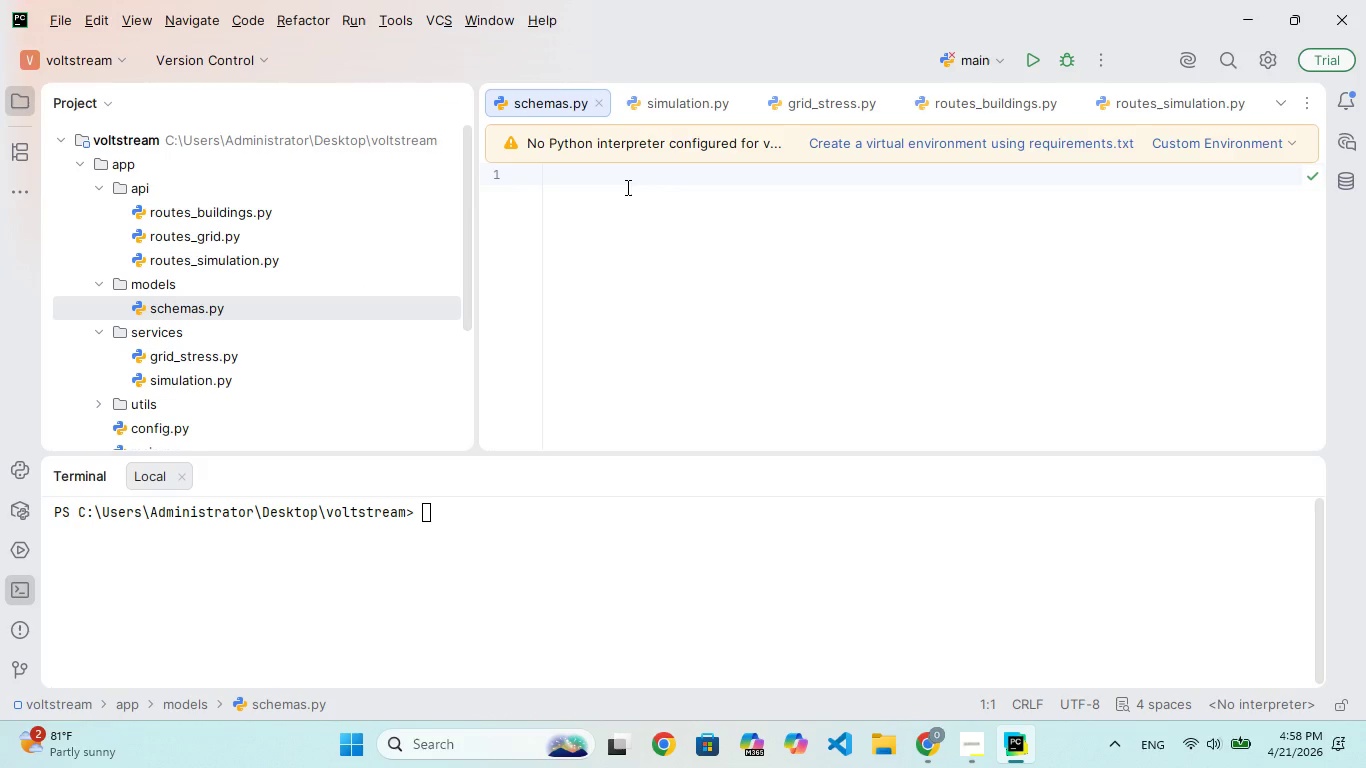 
wait(8.84)
 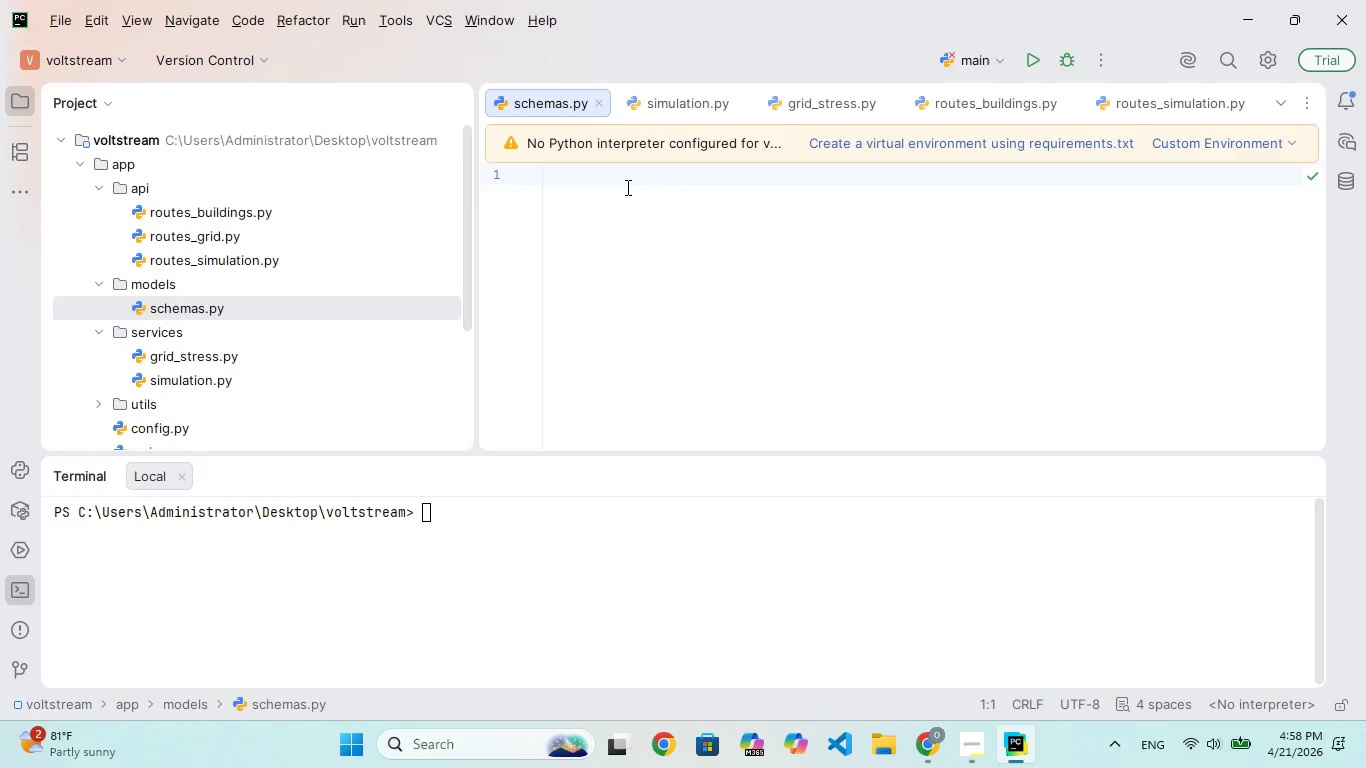 
type(fm pydntic import BaseModel, Field)
 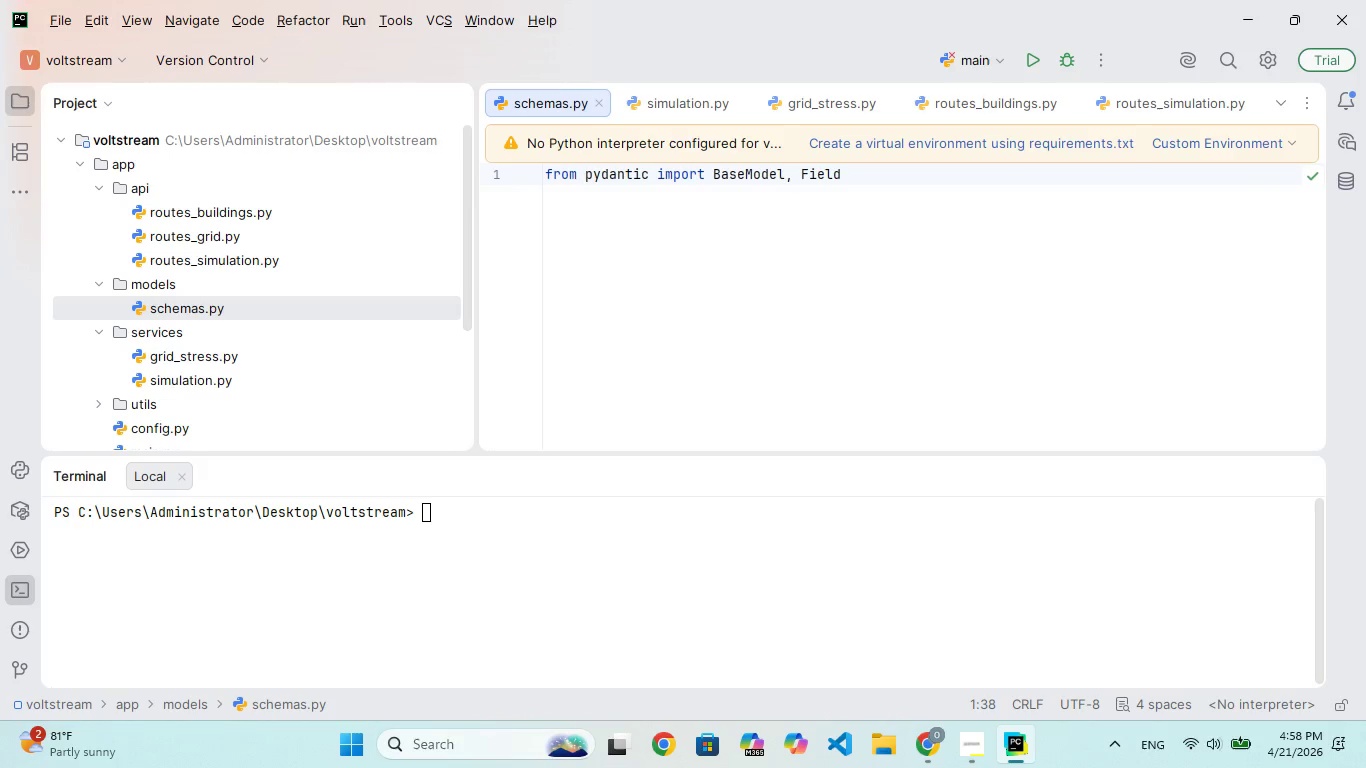 
key(Enter)
 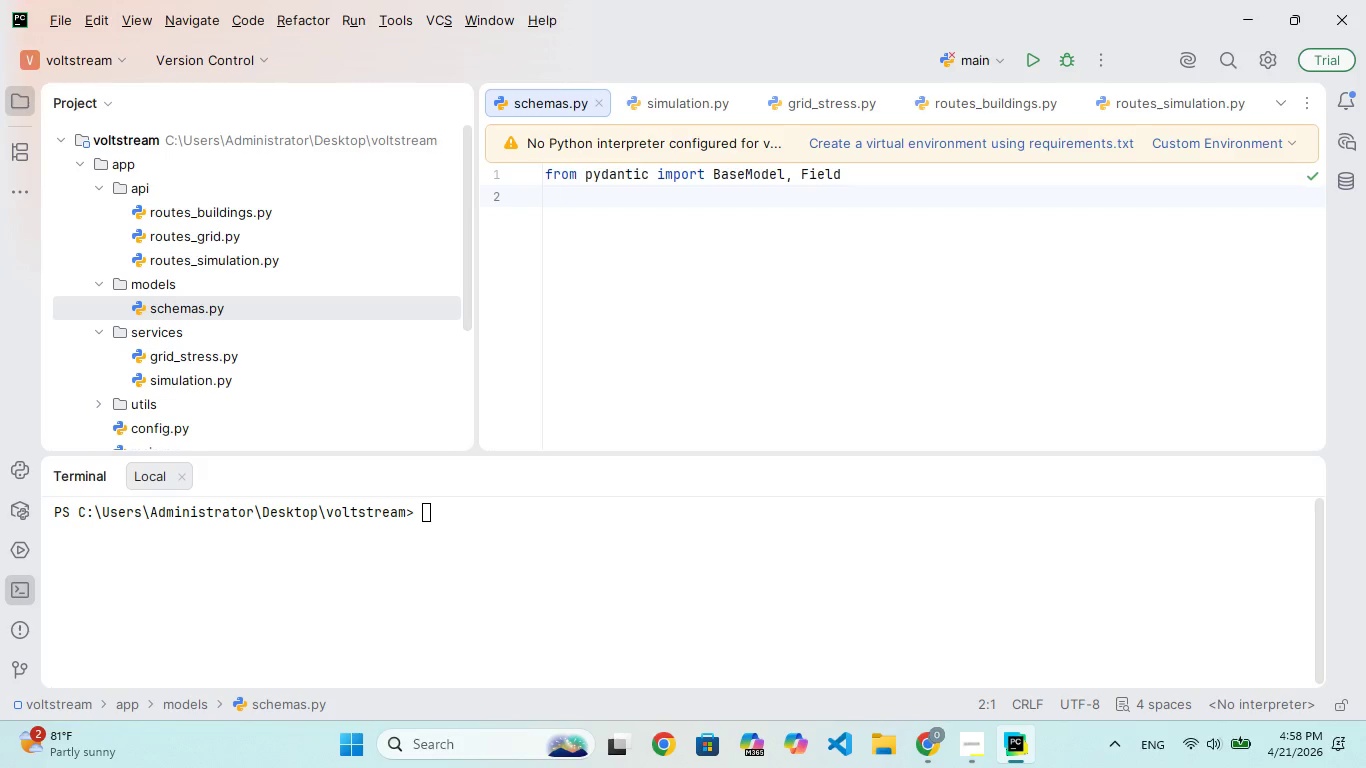 
key(Enter)
 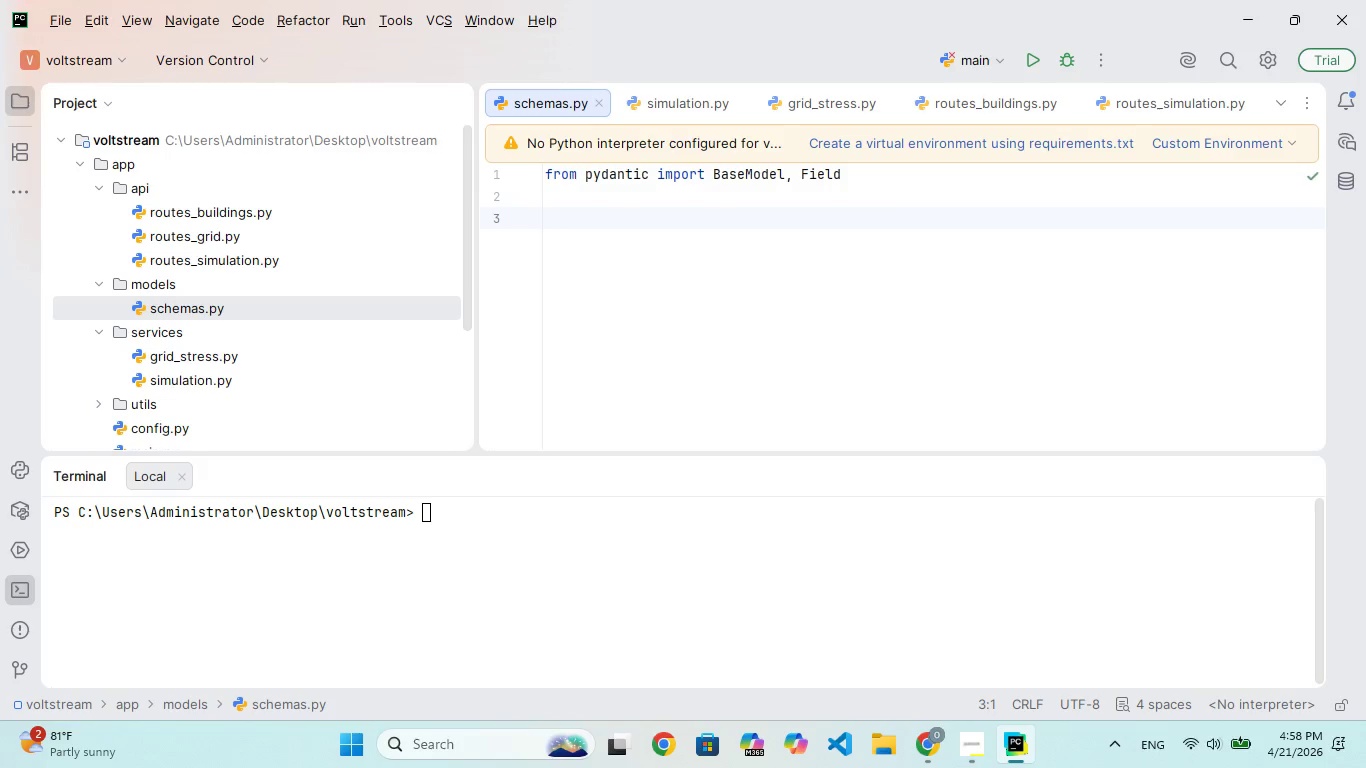 
type(cass SimulationRequest(BaseModel)
 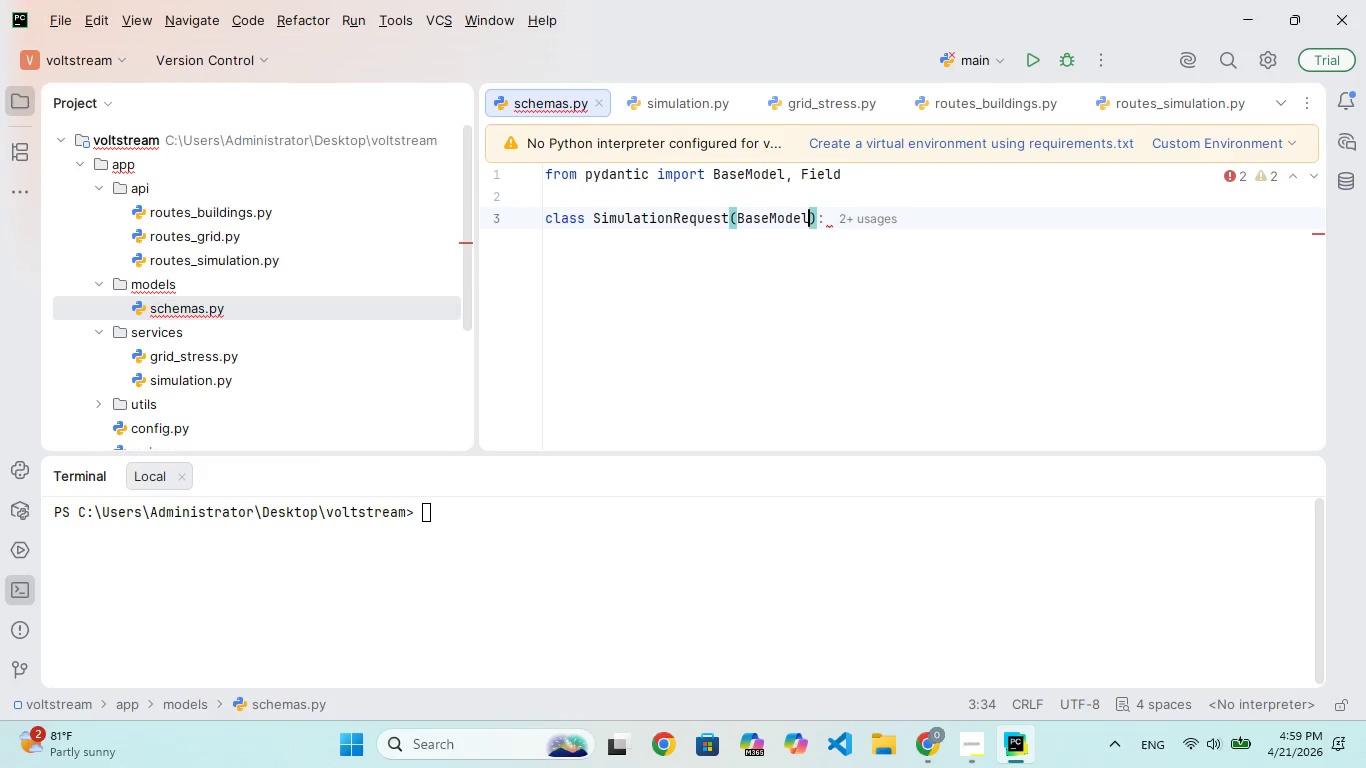 
key(ArrowRight)
 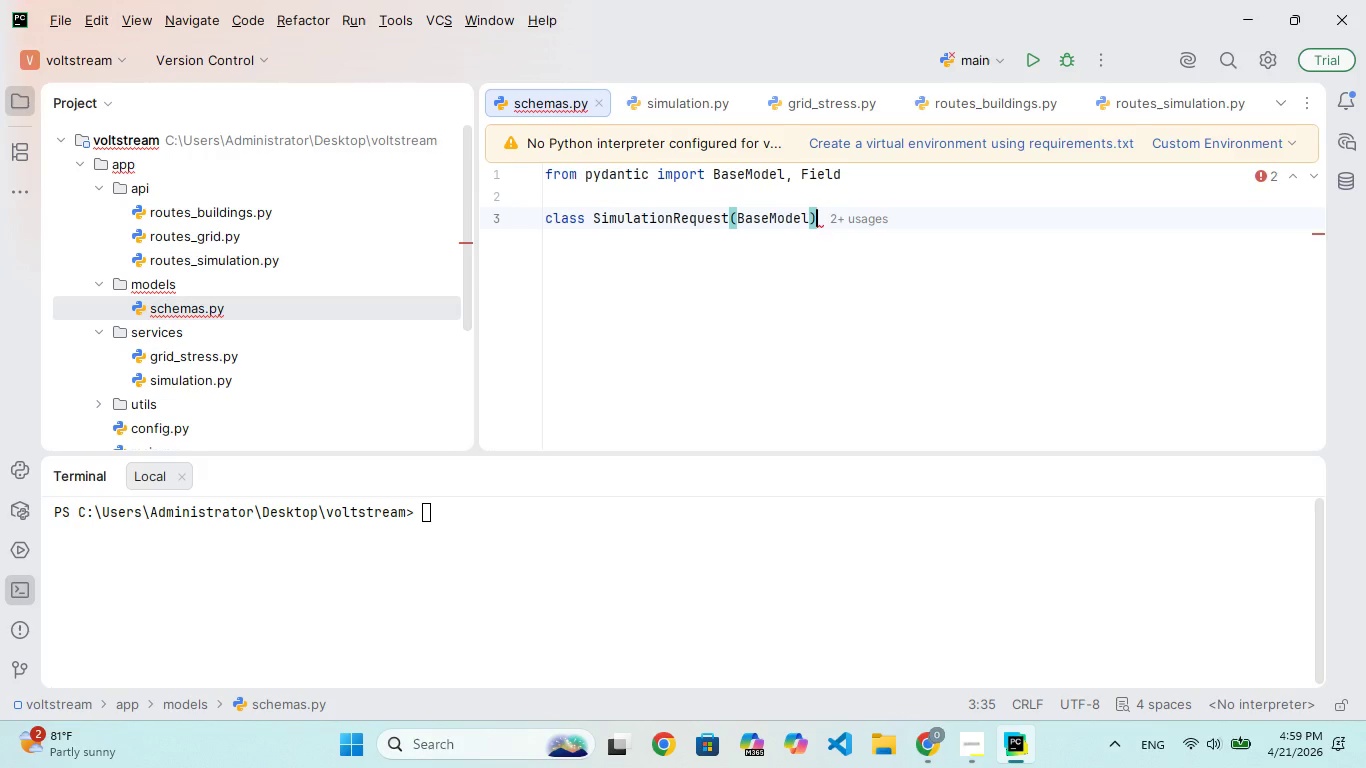 
key(Shift+ShiftRight)
 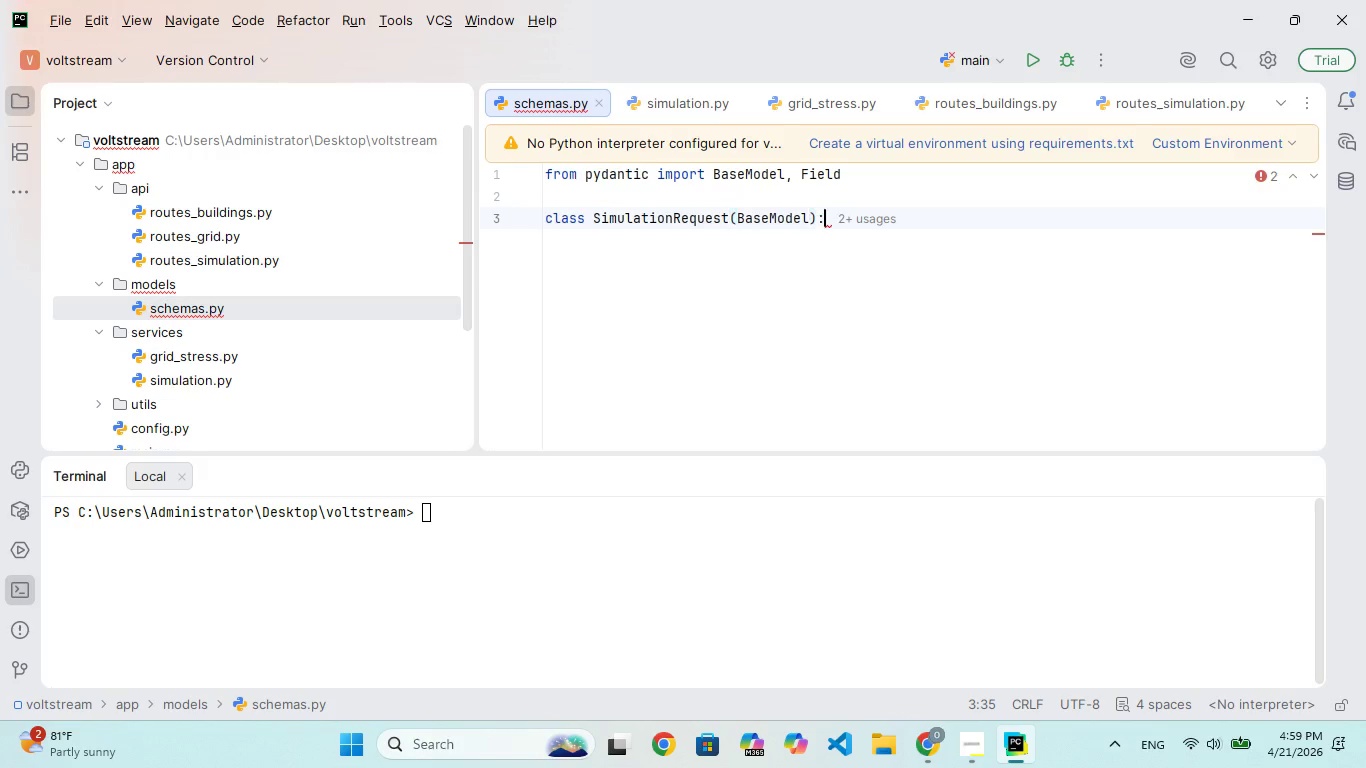 
key(Shift+Semicolon)
 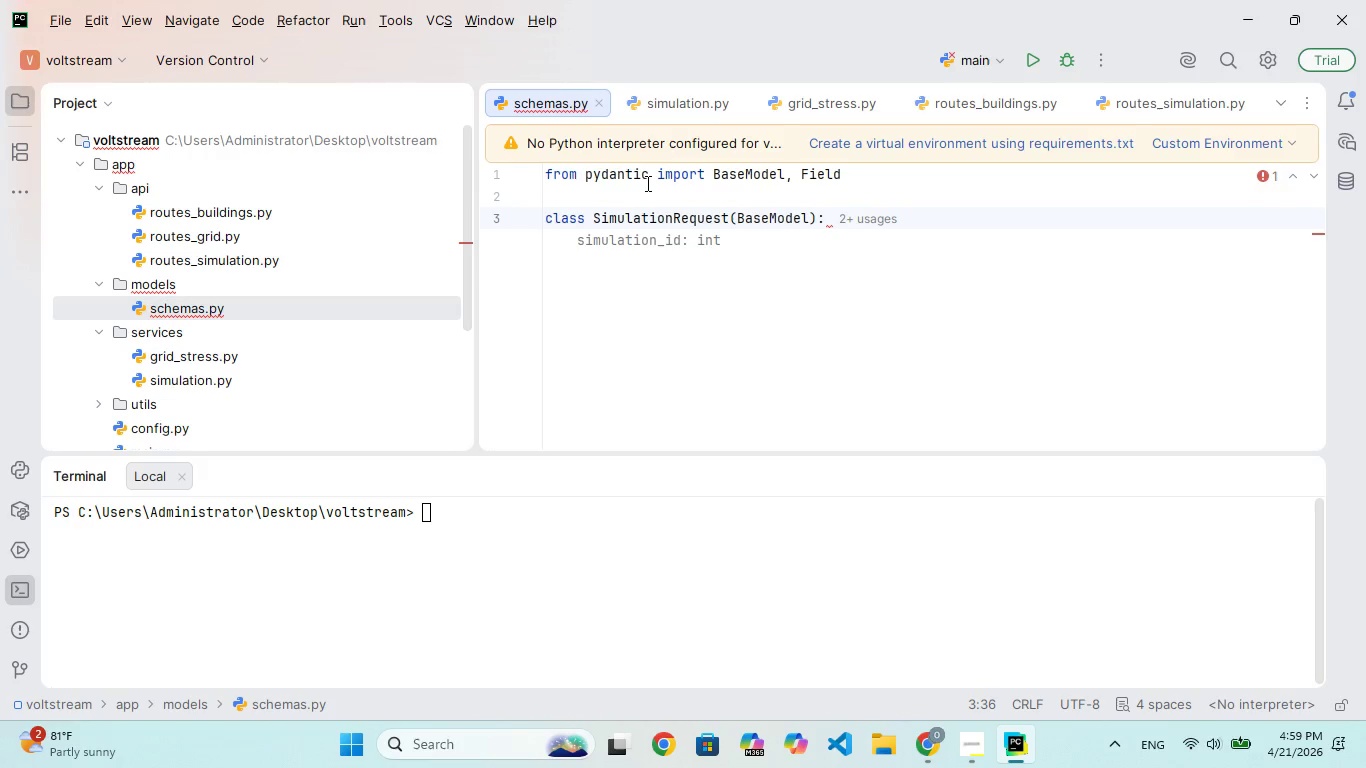 
wait(5.44)
 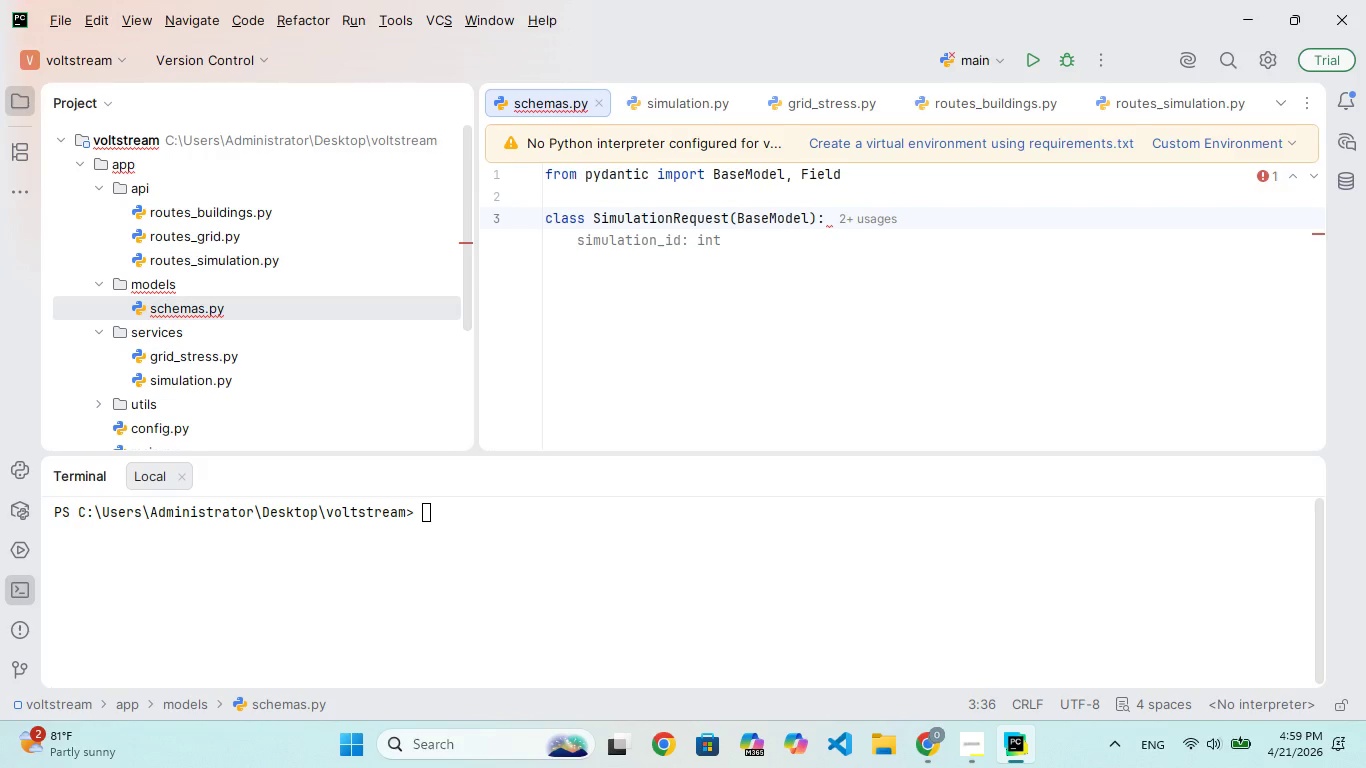 
key(Enter)
 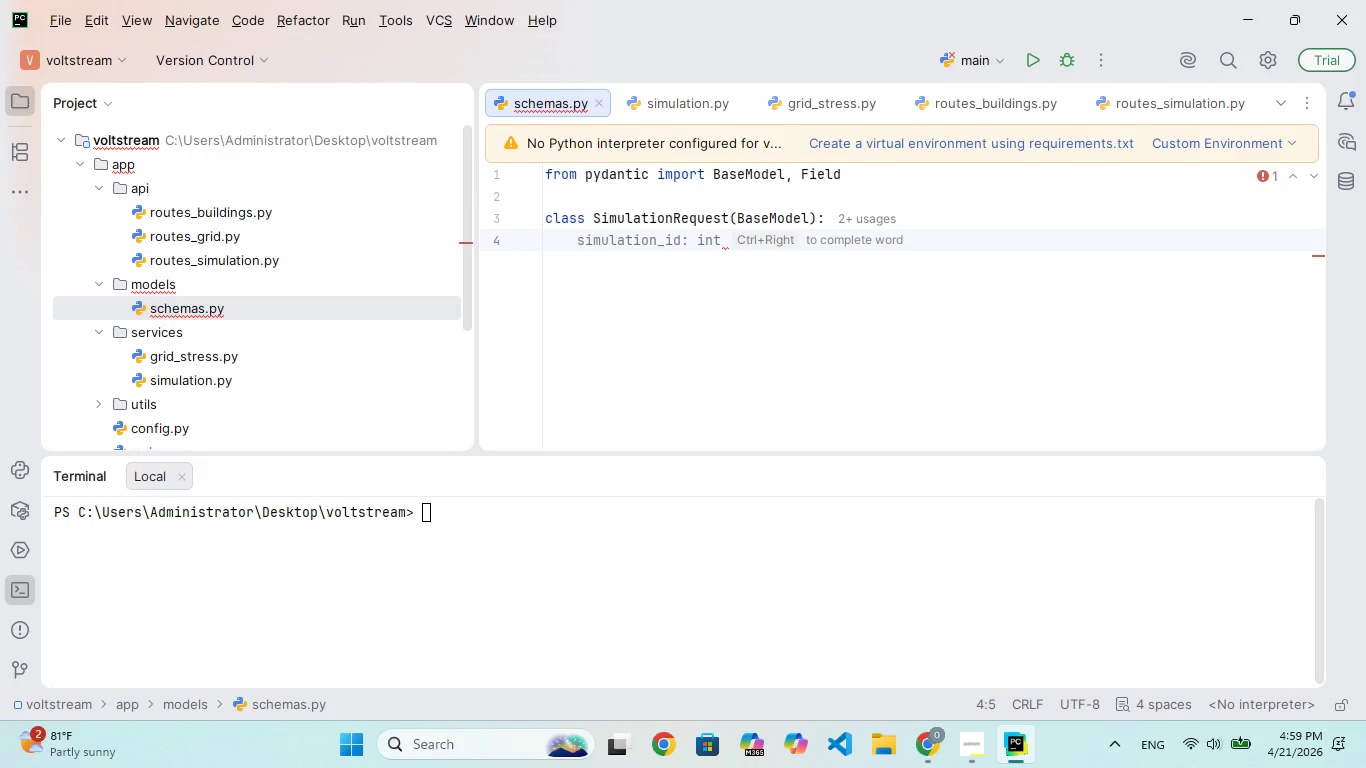 
type(transorm)
 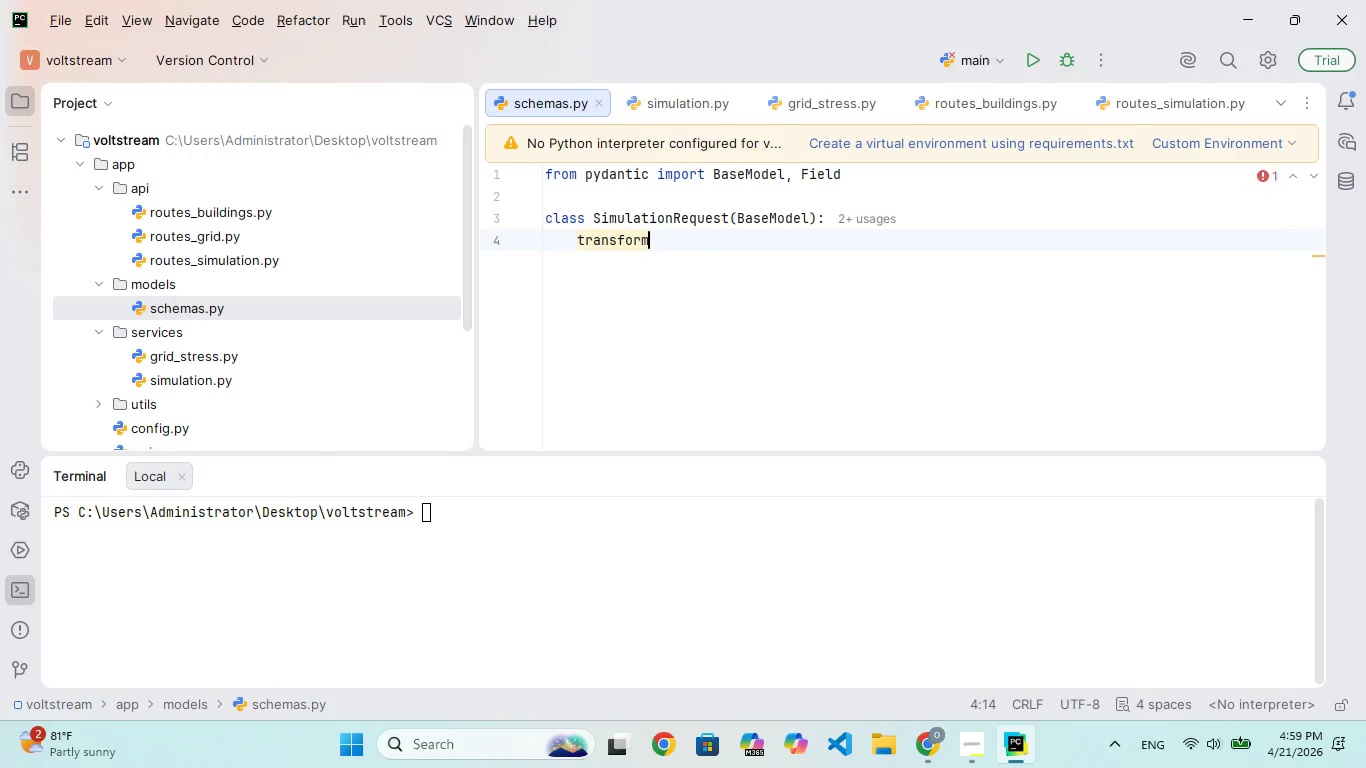 
hold_key(key=F, duration=0.31)
 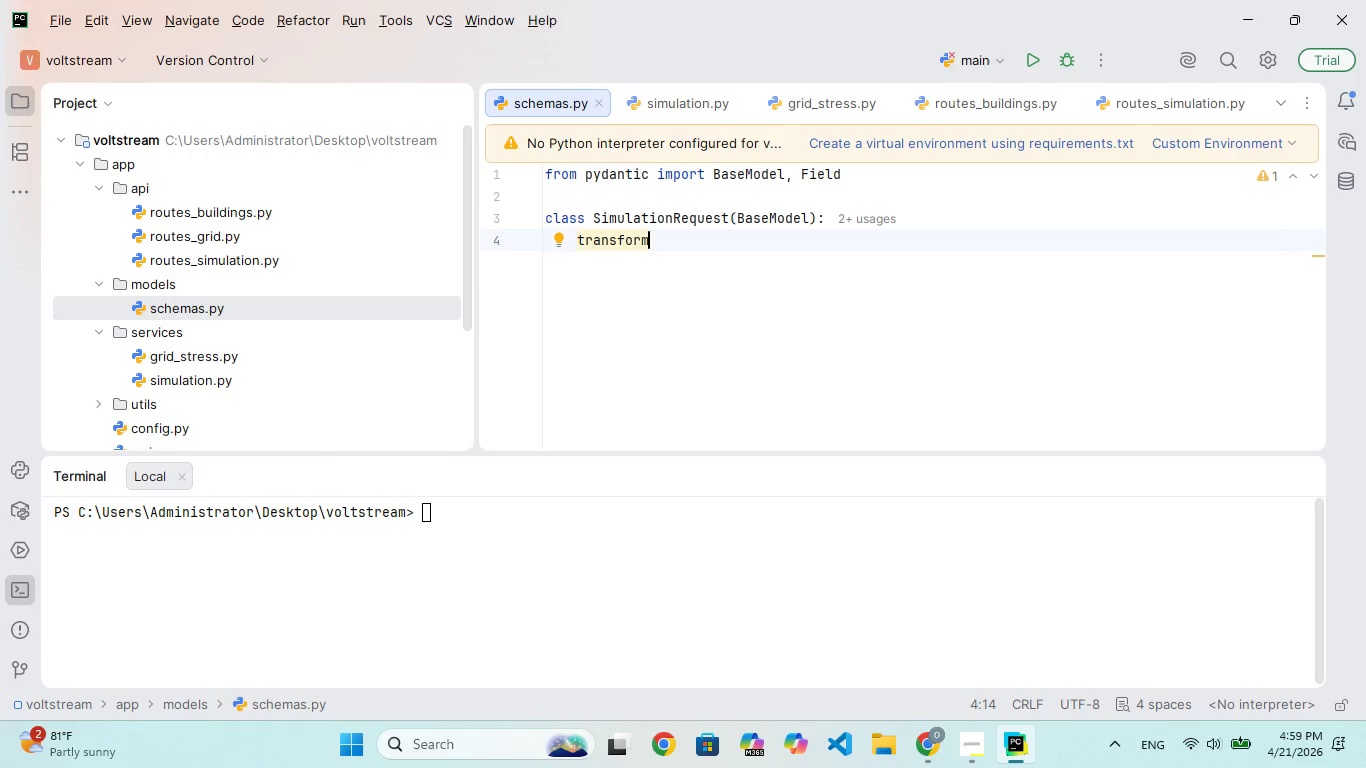 
type(er_w:)
 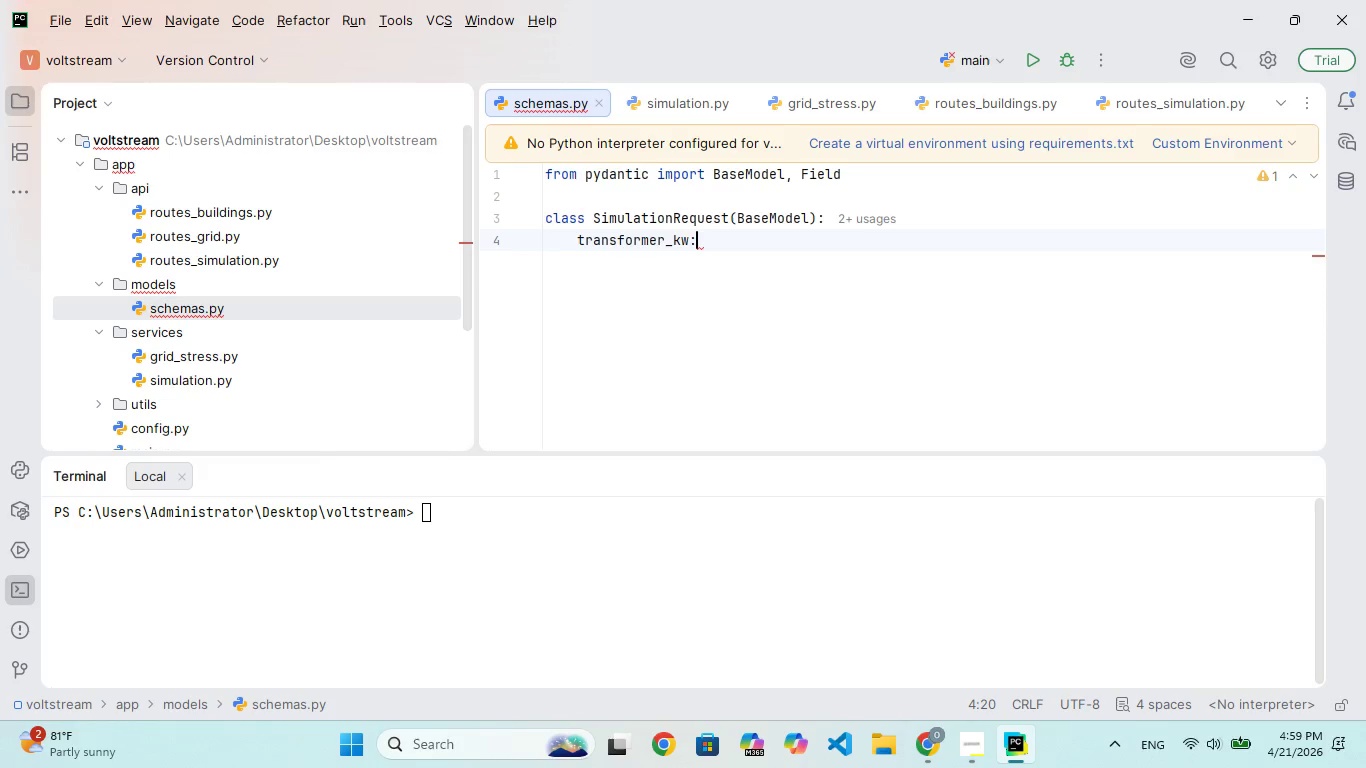 
 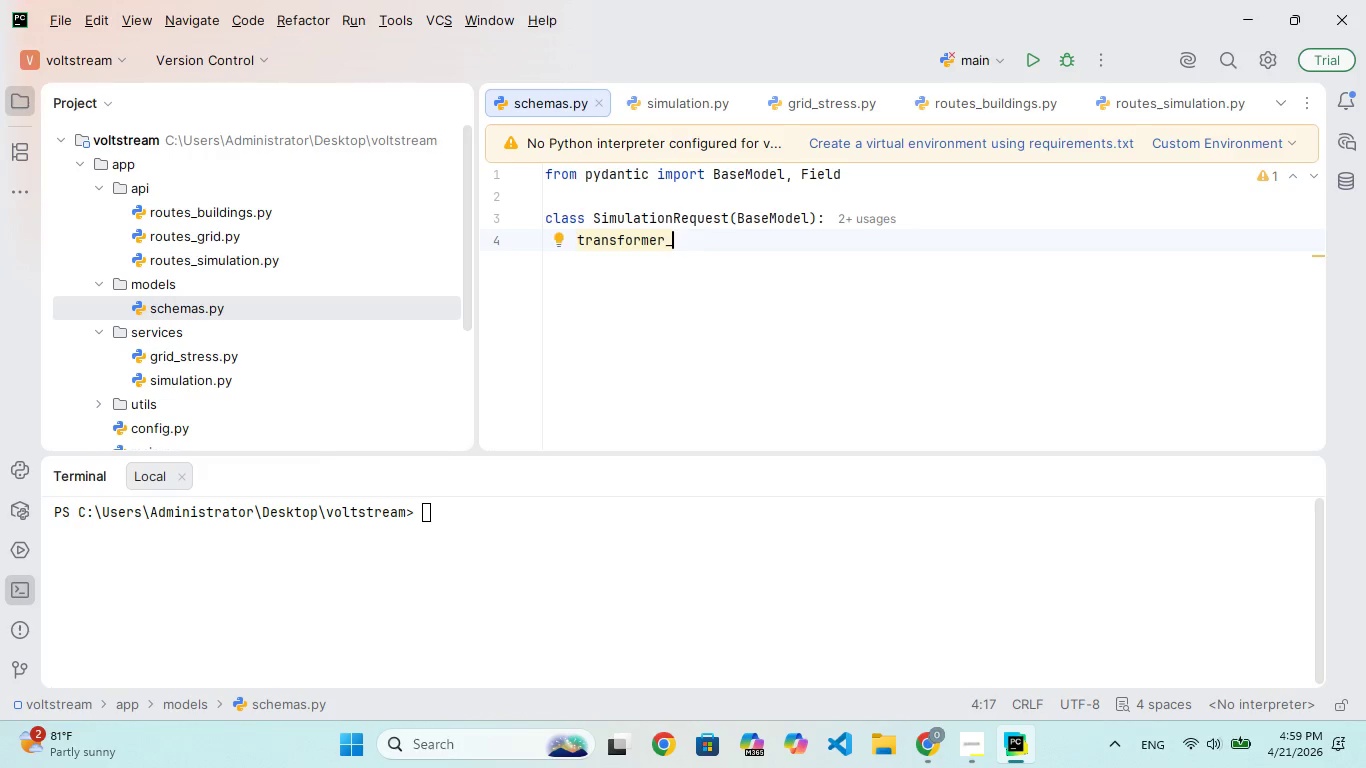 
hold_key(key=K, duration=0.33)
 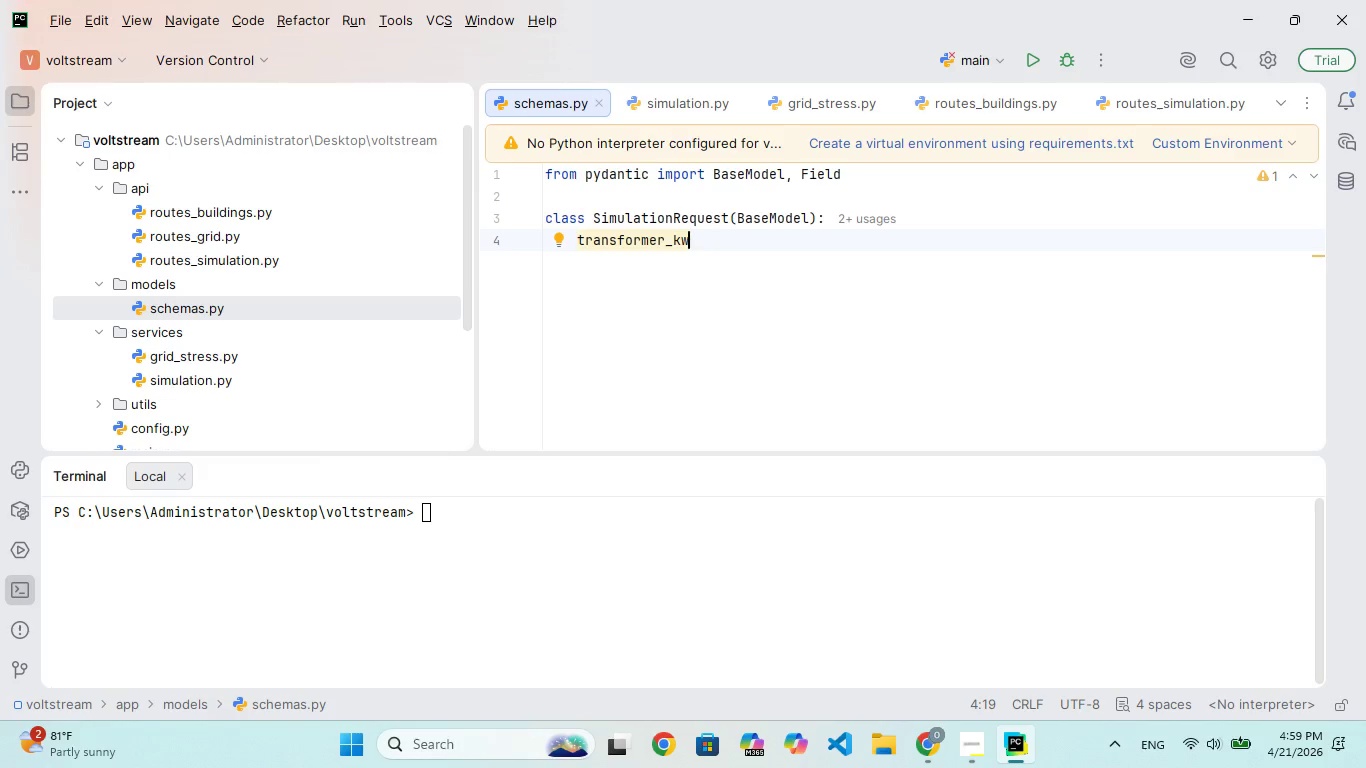 
wait(7.59)
 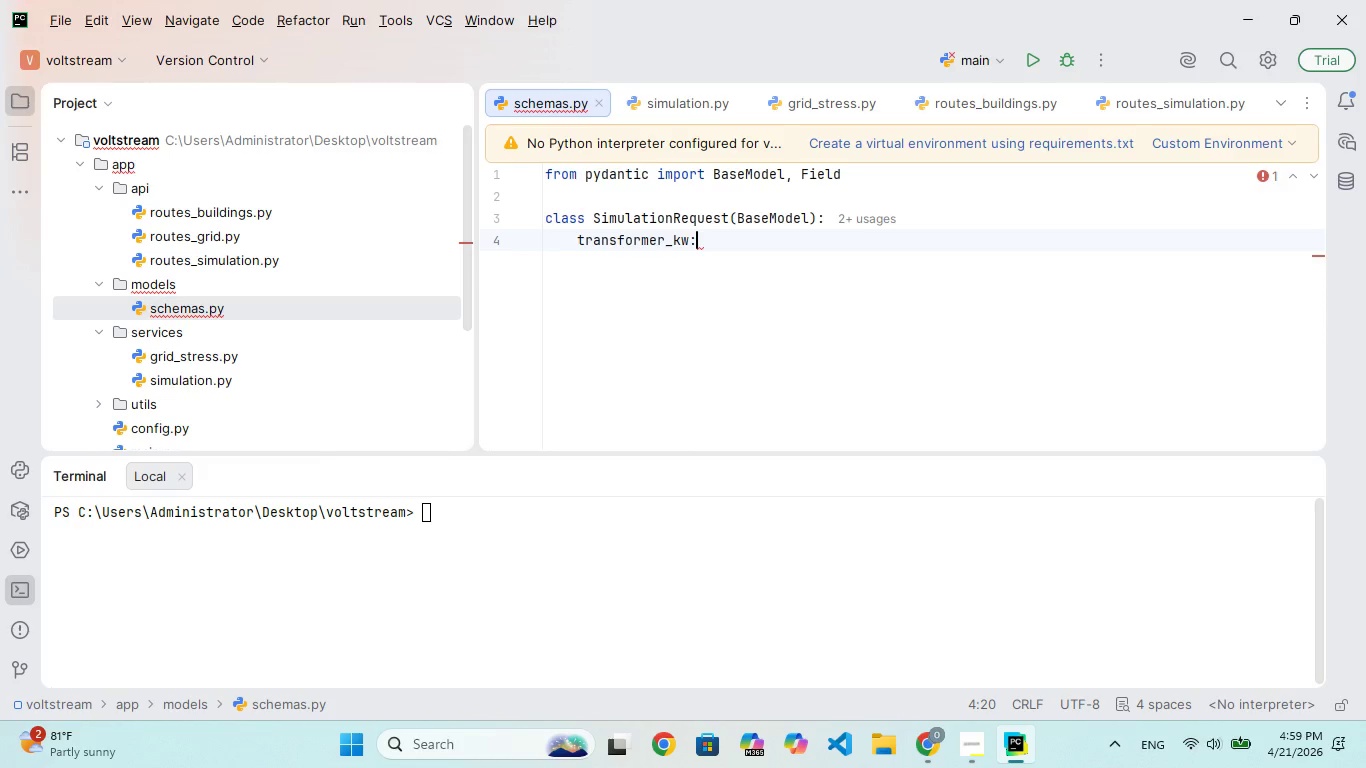 
type( float = Fied)
 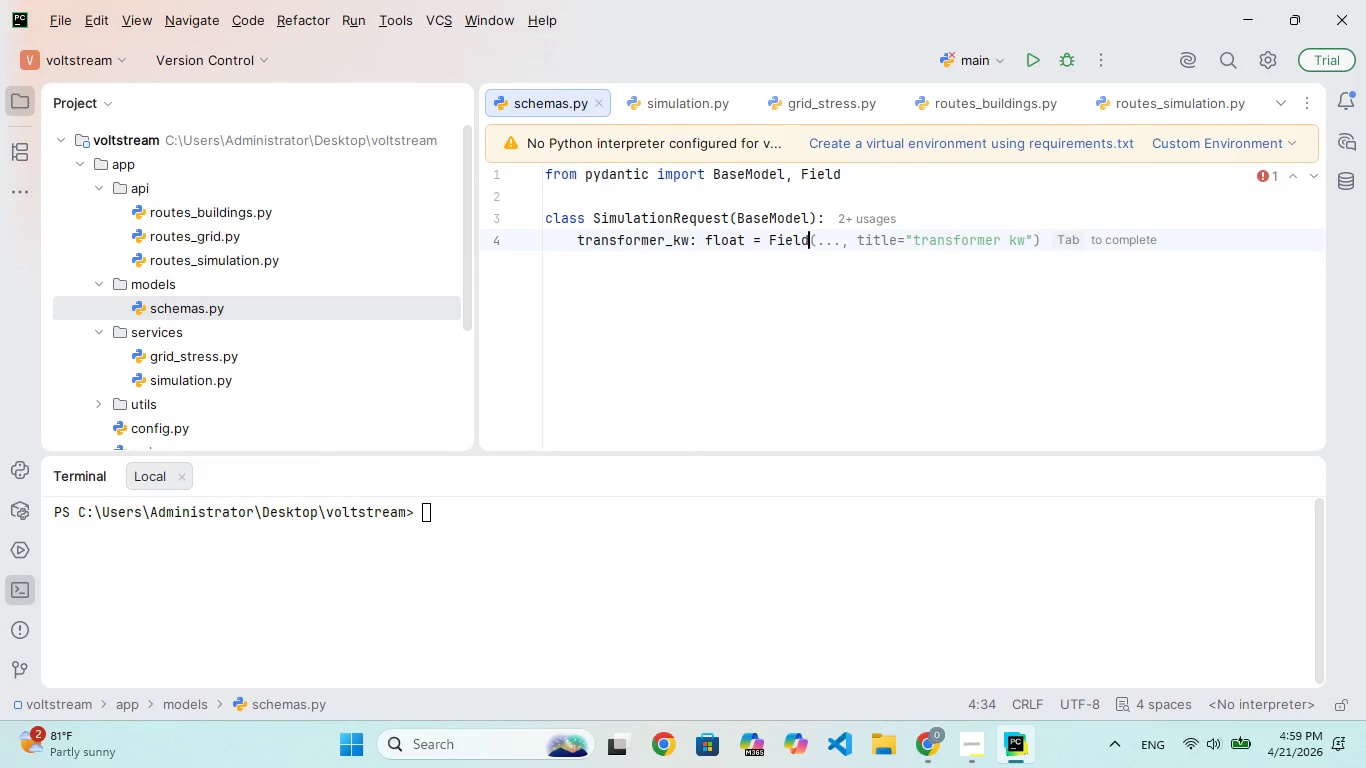 
hold_key(key=L, duration=0.44)
 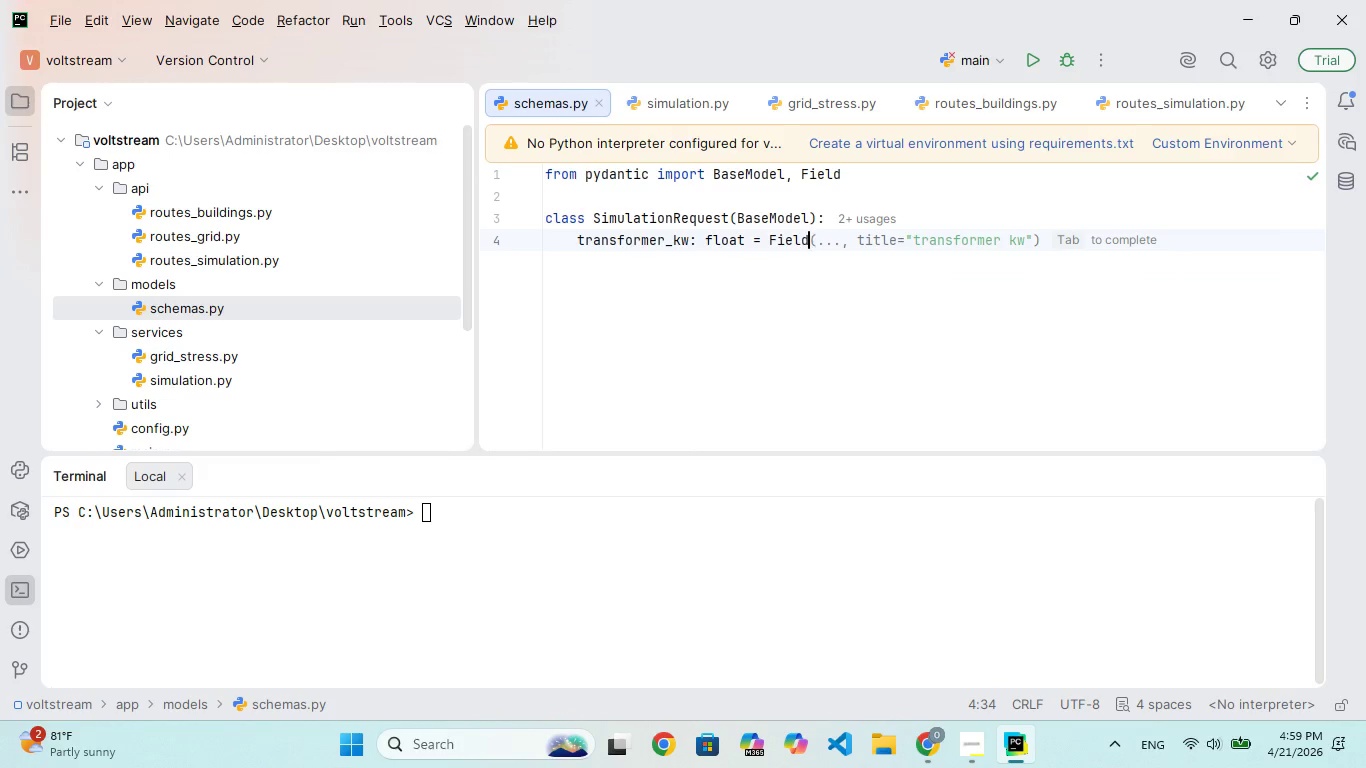 
type((..., gt=0, de)
 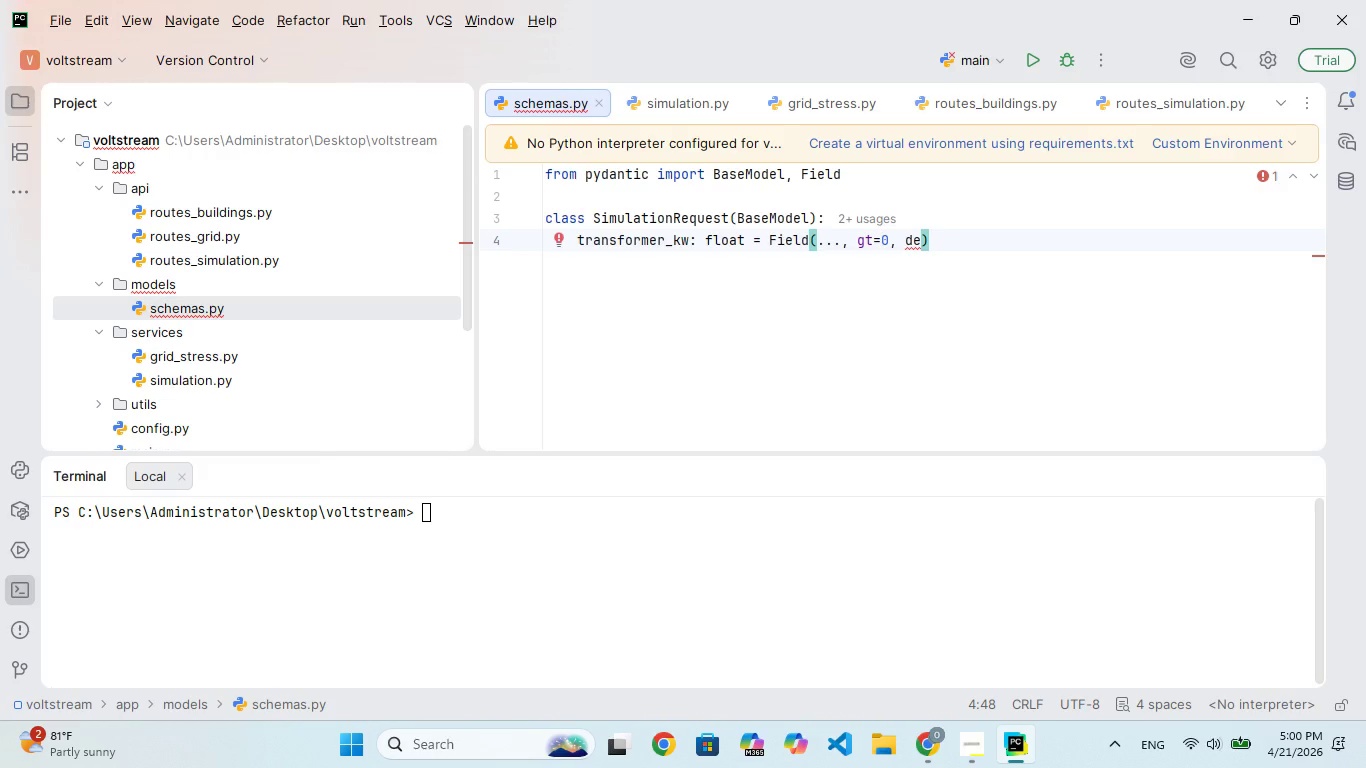 
type(scripion)
 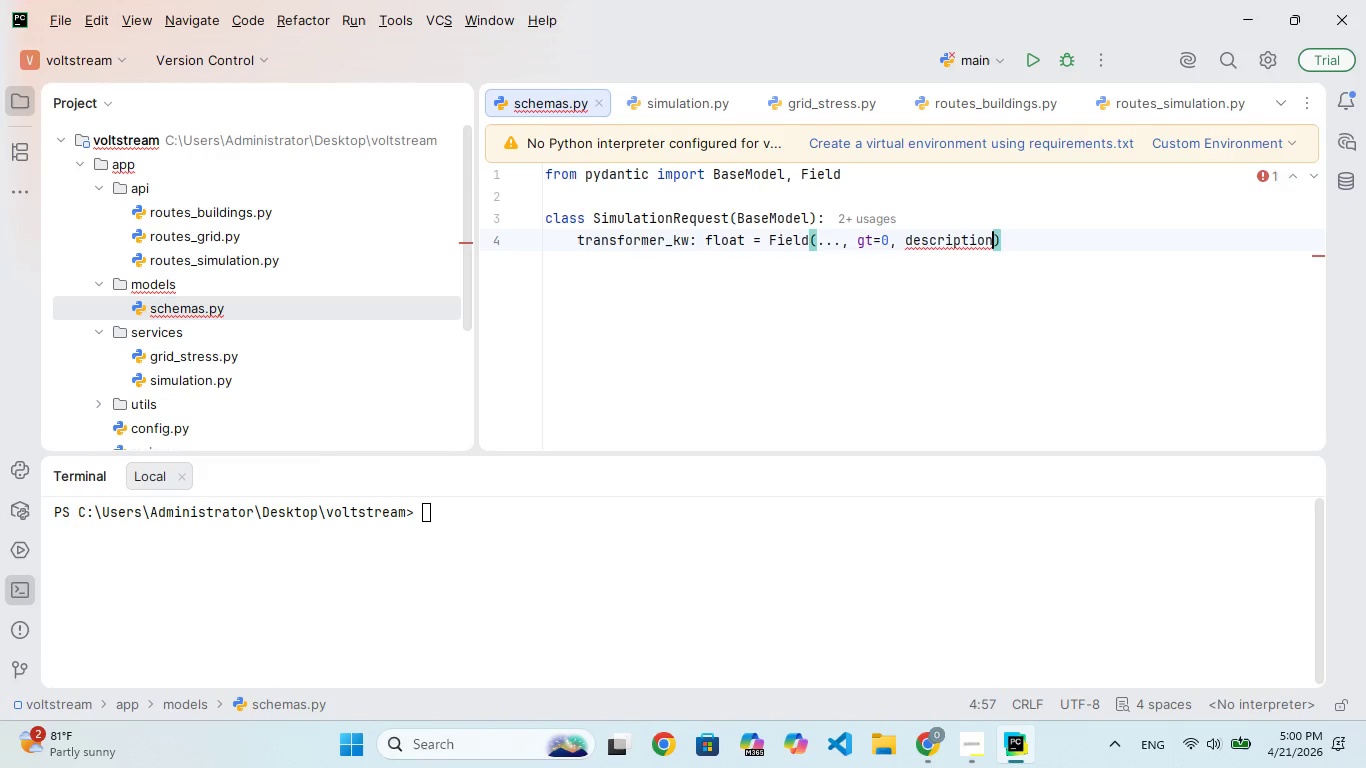 
hold_key(key=T, duration=0.31)
 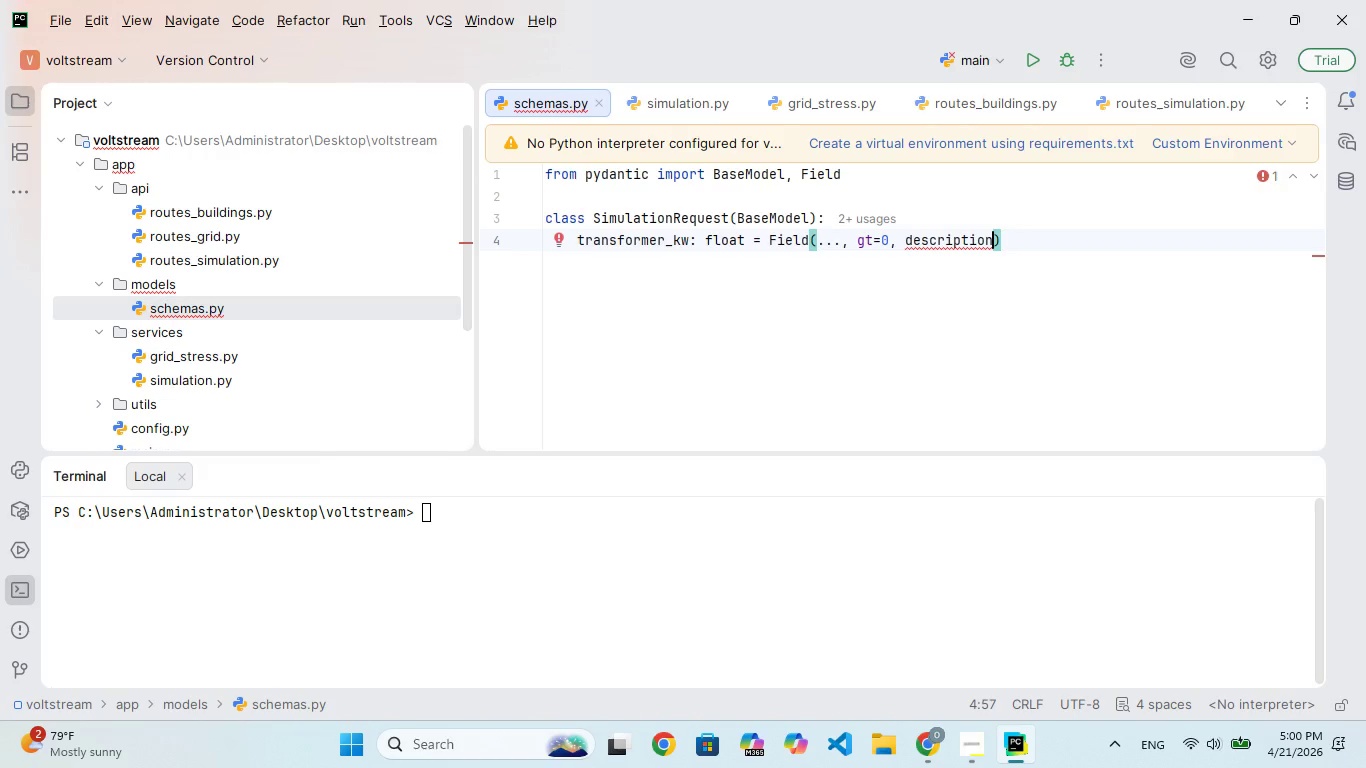 
wait(10.45)
 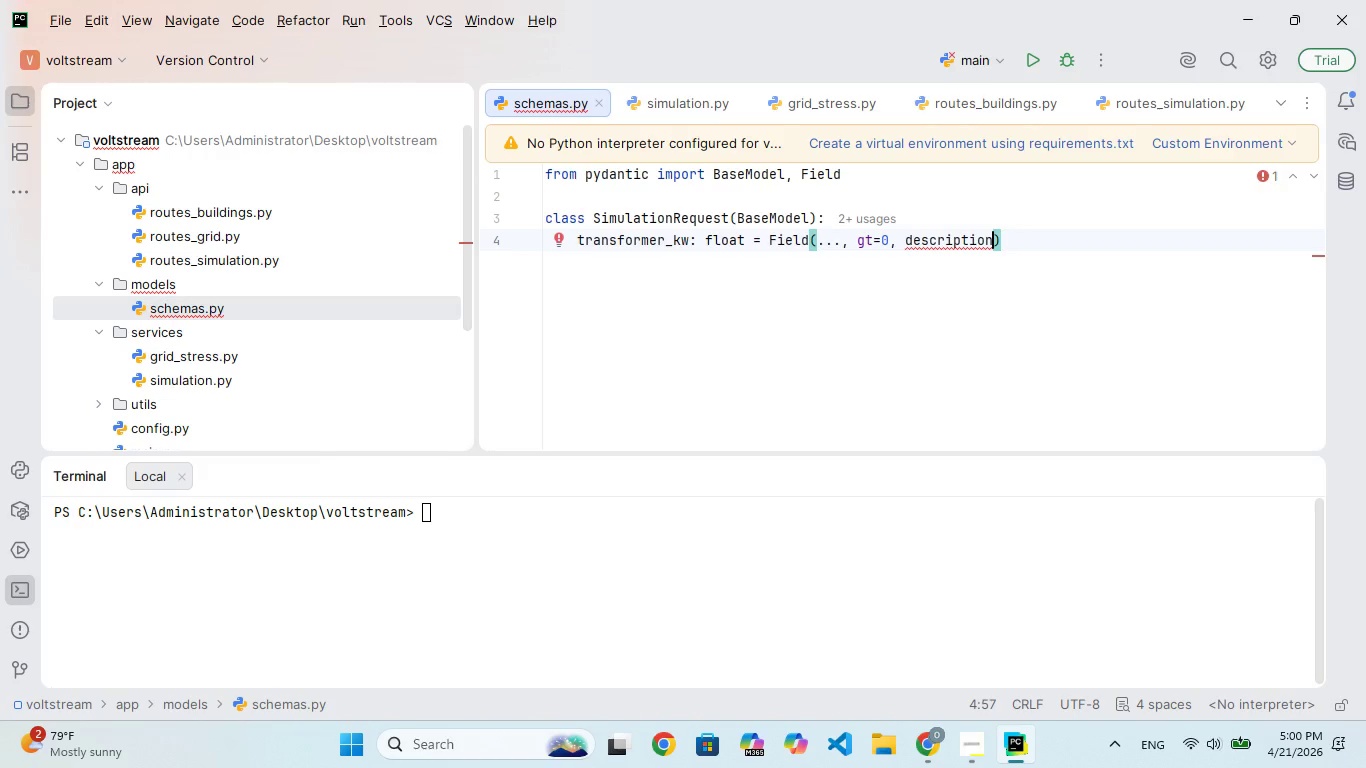 
type(="Transform)
 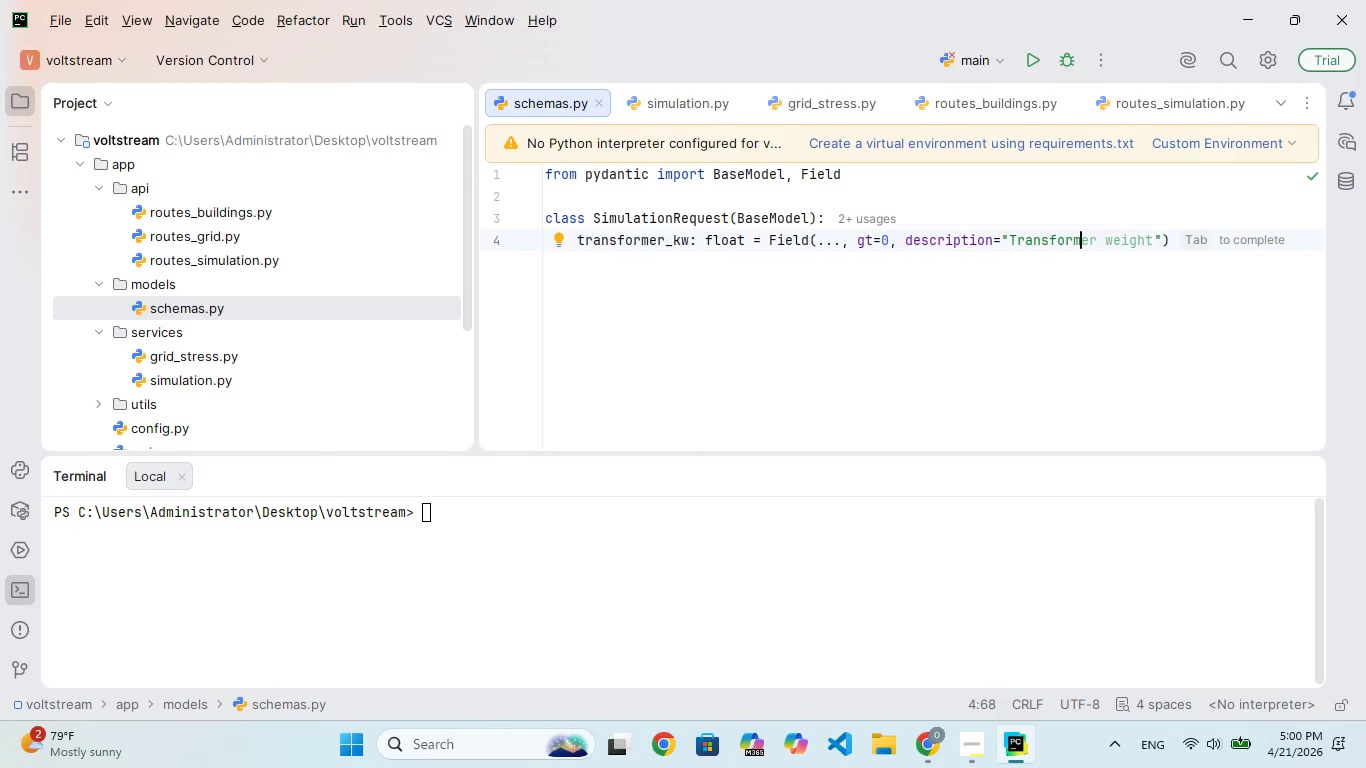 
type(er capacity in w)
 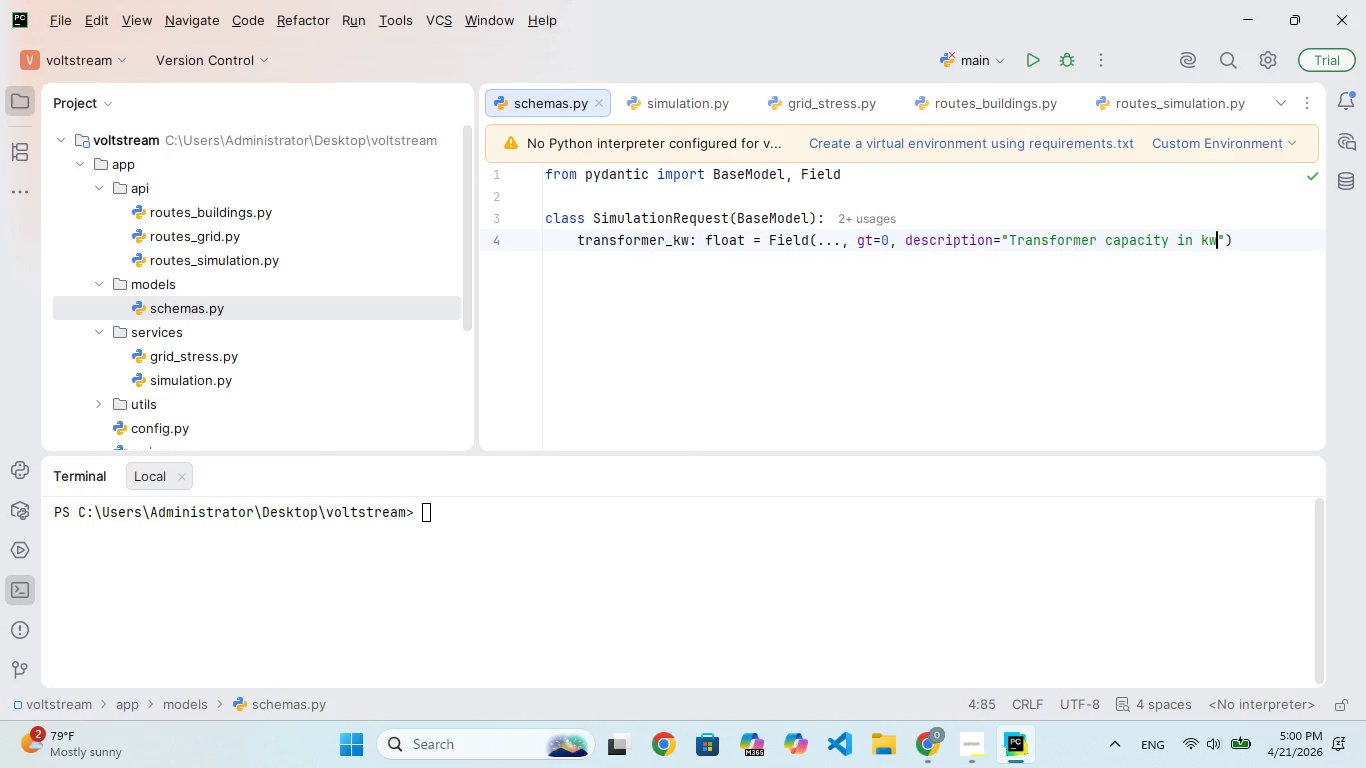 
hold_key(key=K, duration=0.36)
 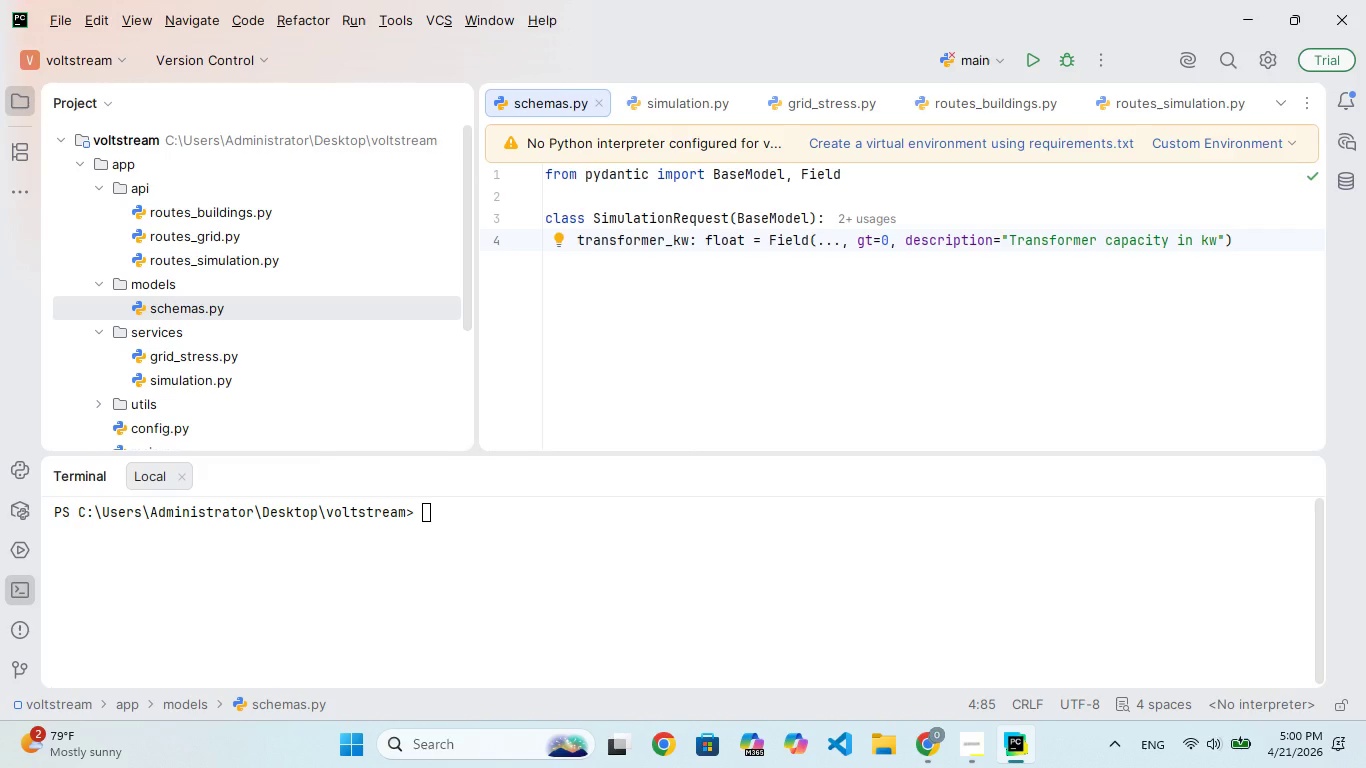 
key(ArrowRight)
 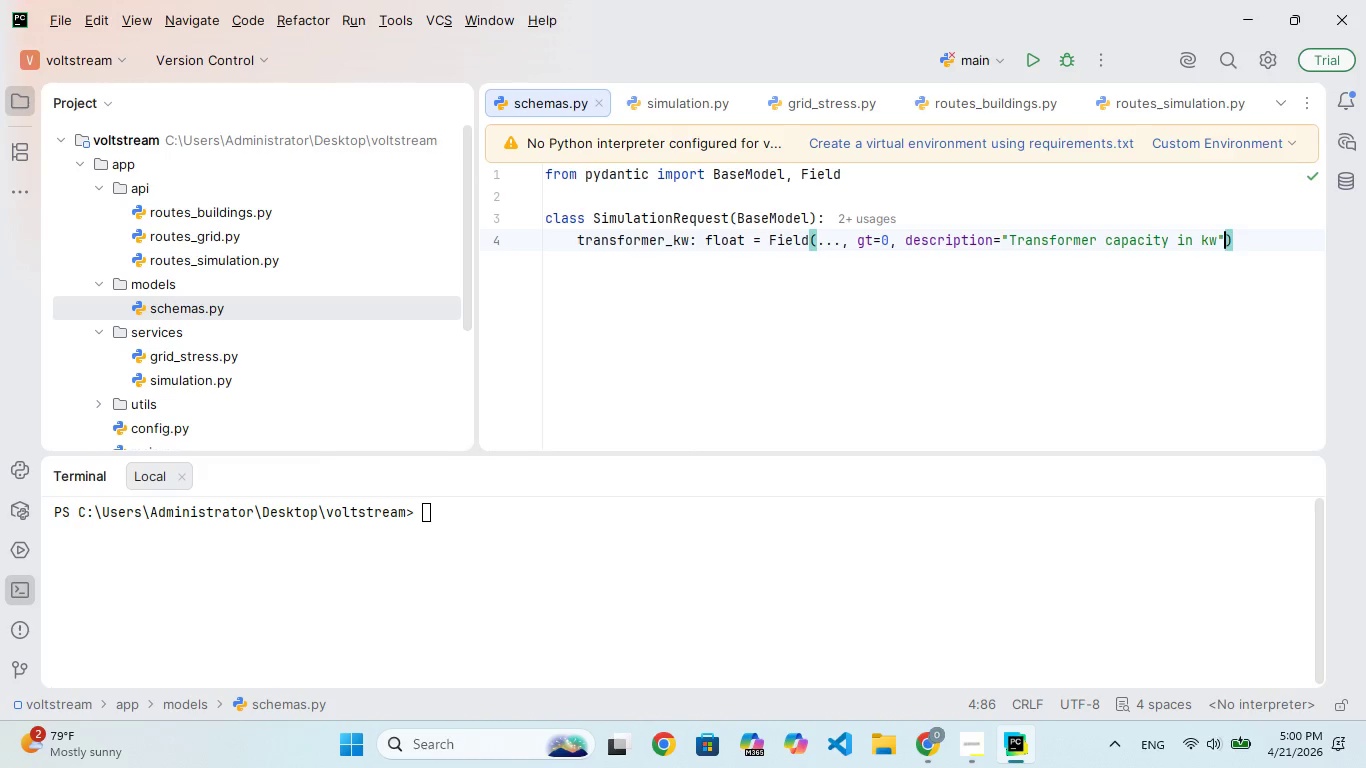 
key(ArrowRight)
 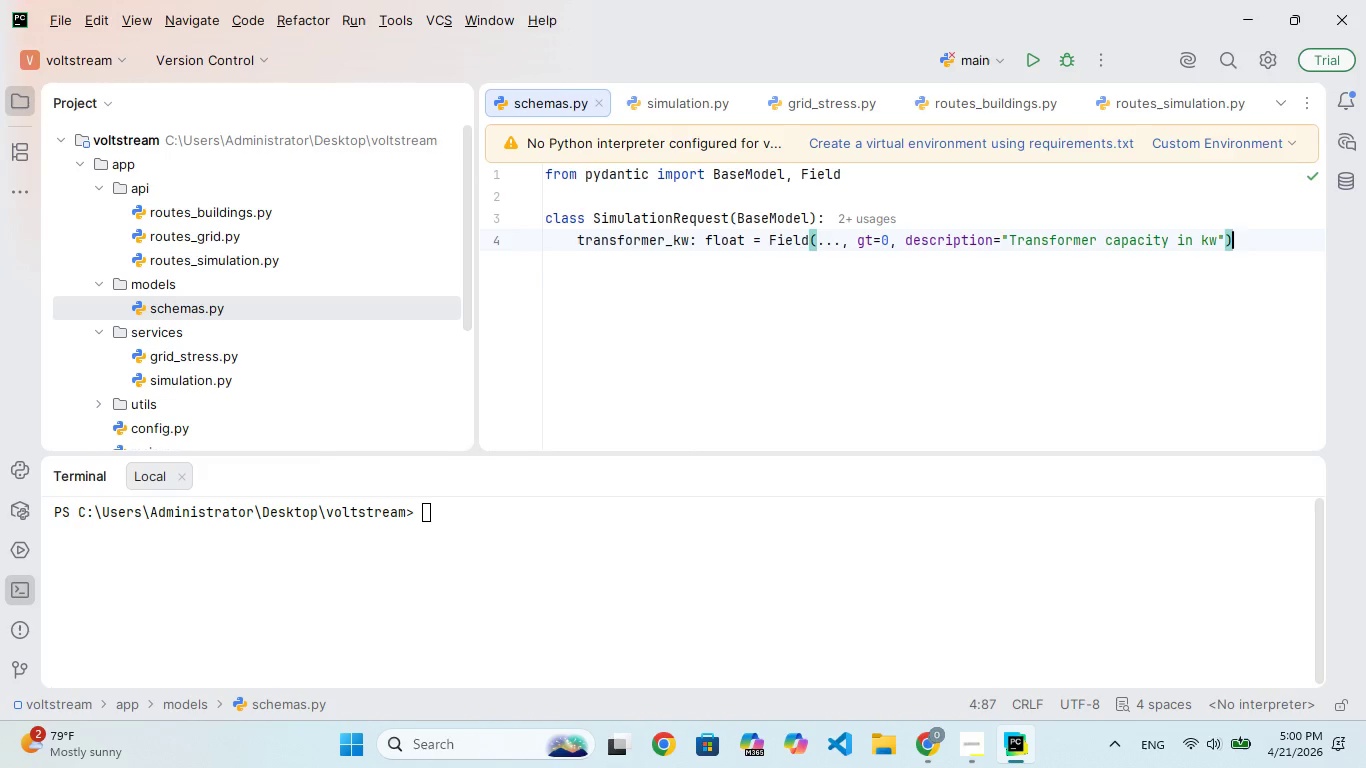 
key(Enter)
 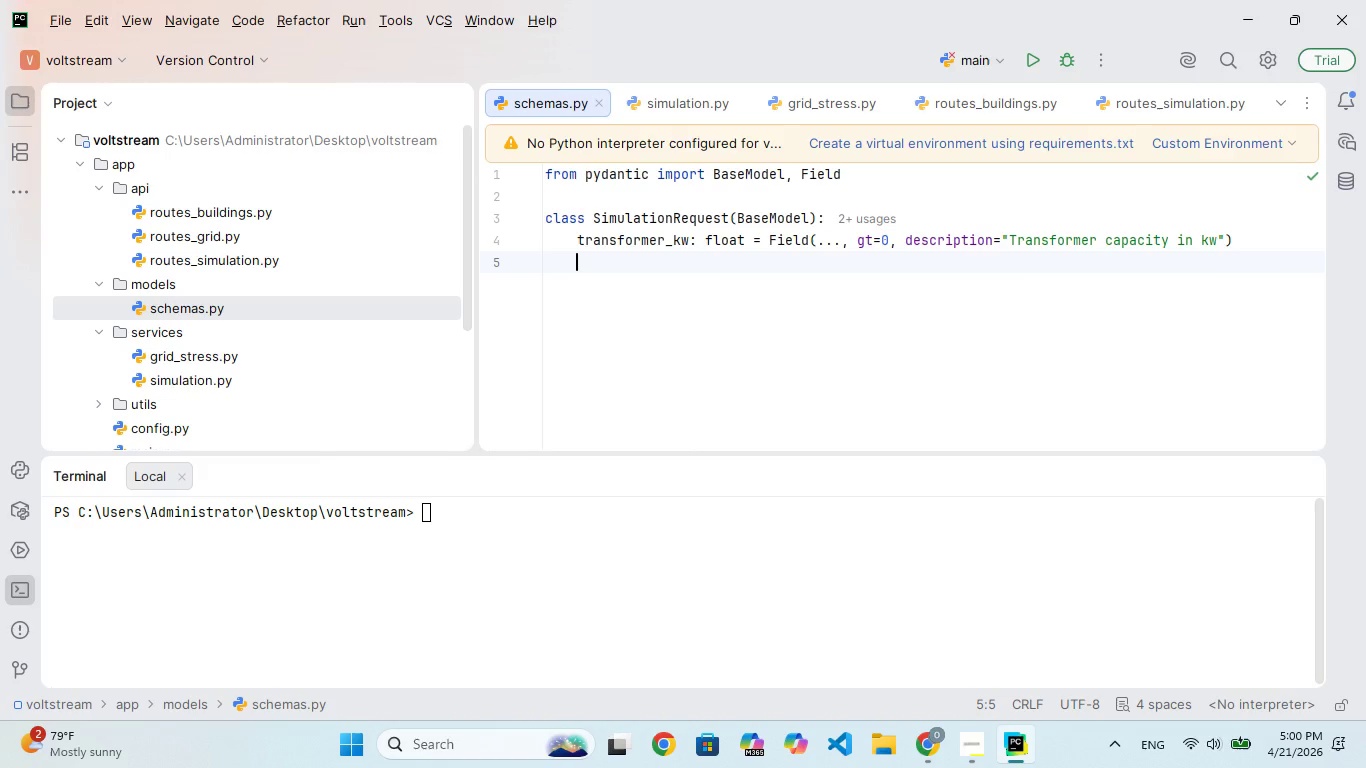 
type(peak_kw: float = Fiel)
 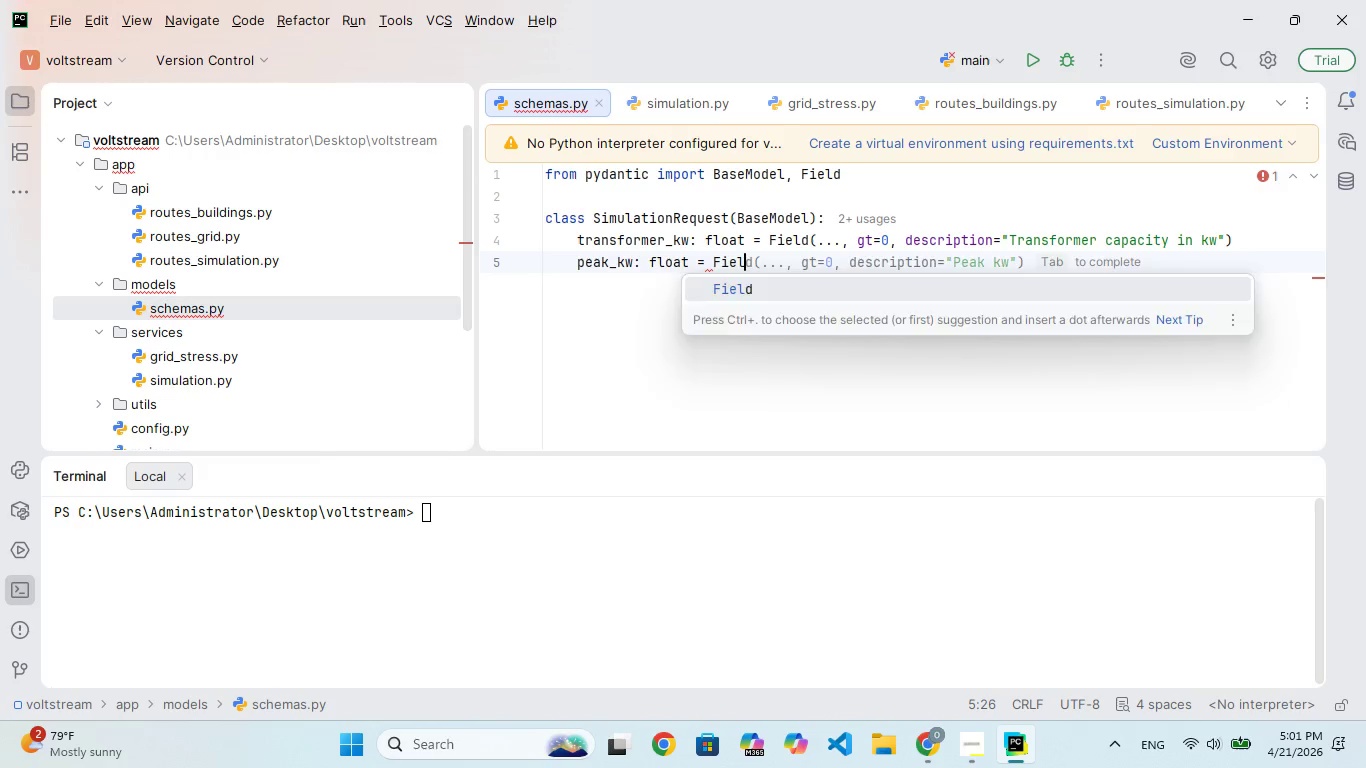 
key(Enter)
 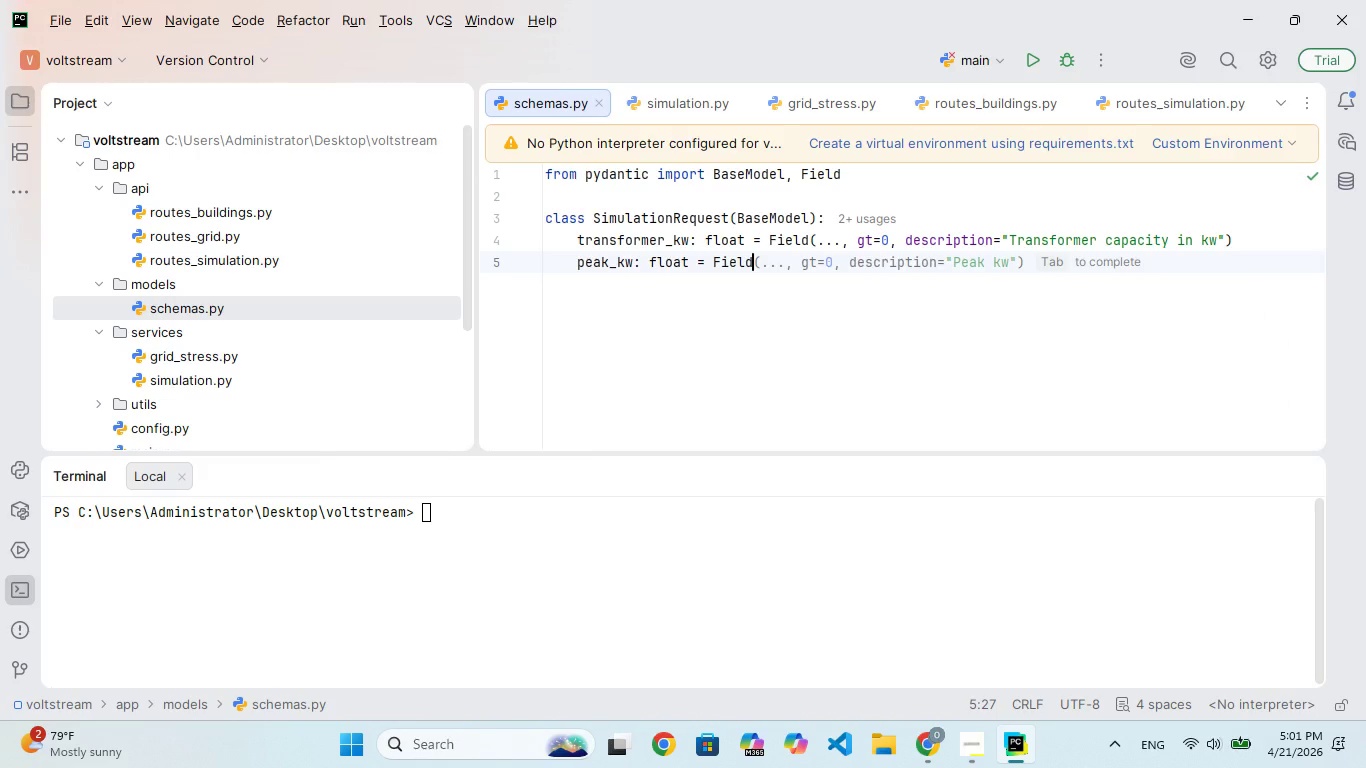 
type((.../)
key(Backspace)
type(, ge=0, descri[)
key(Backspace)
type(ption=")
 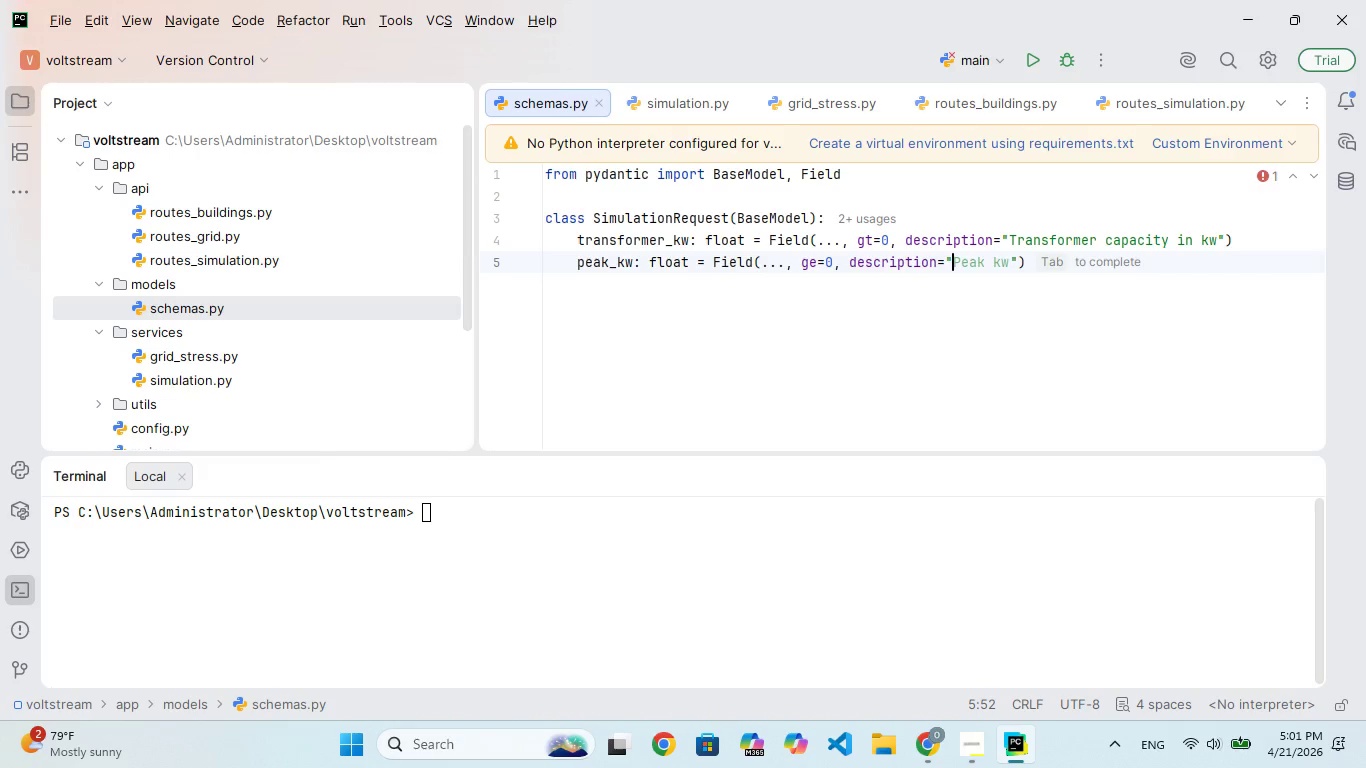 
type(Current  peak od in kw)
 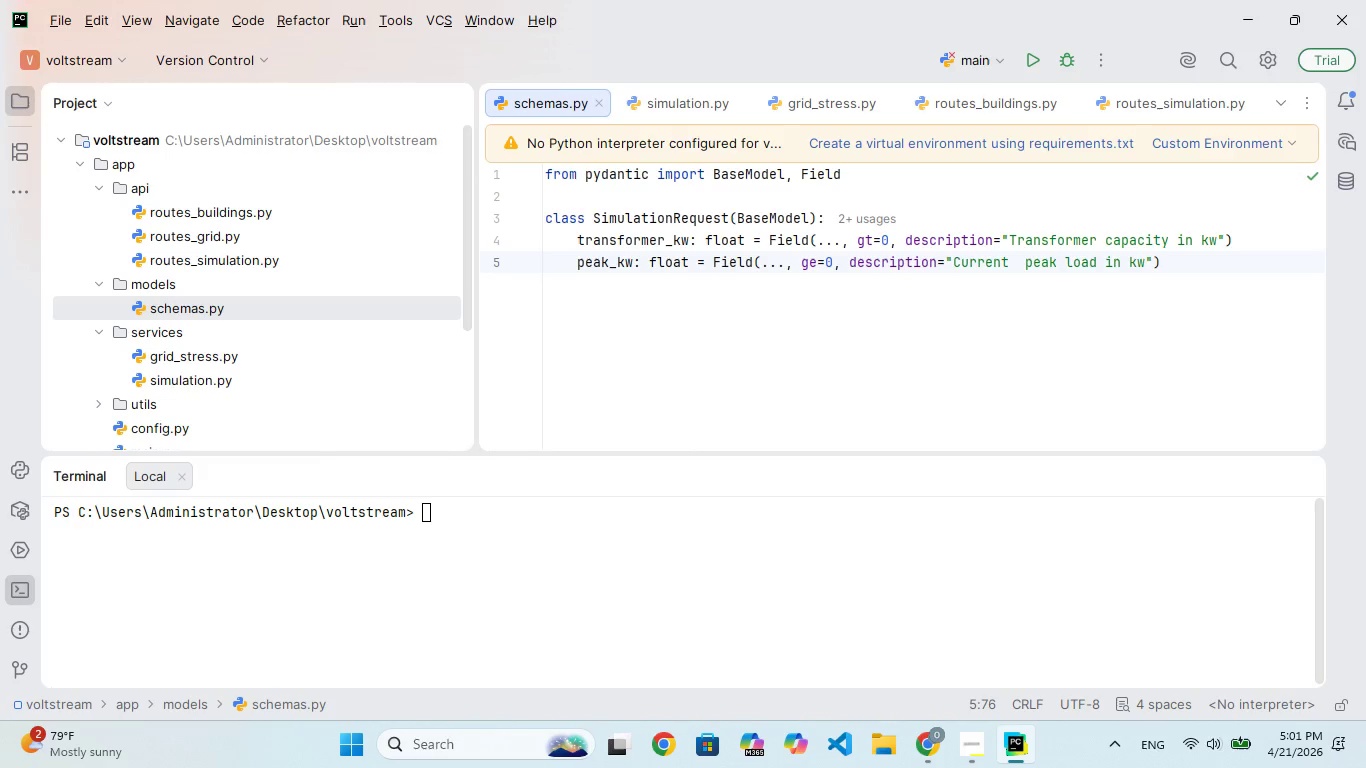 
hold_key(key=L, duration=0.31)
 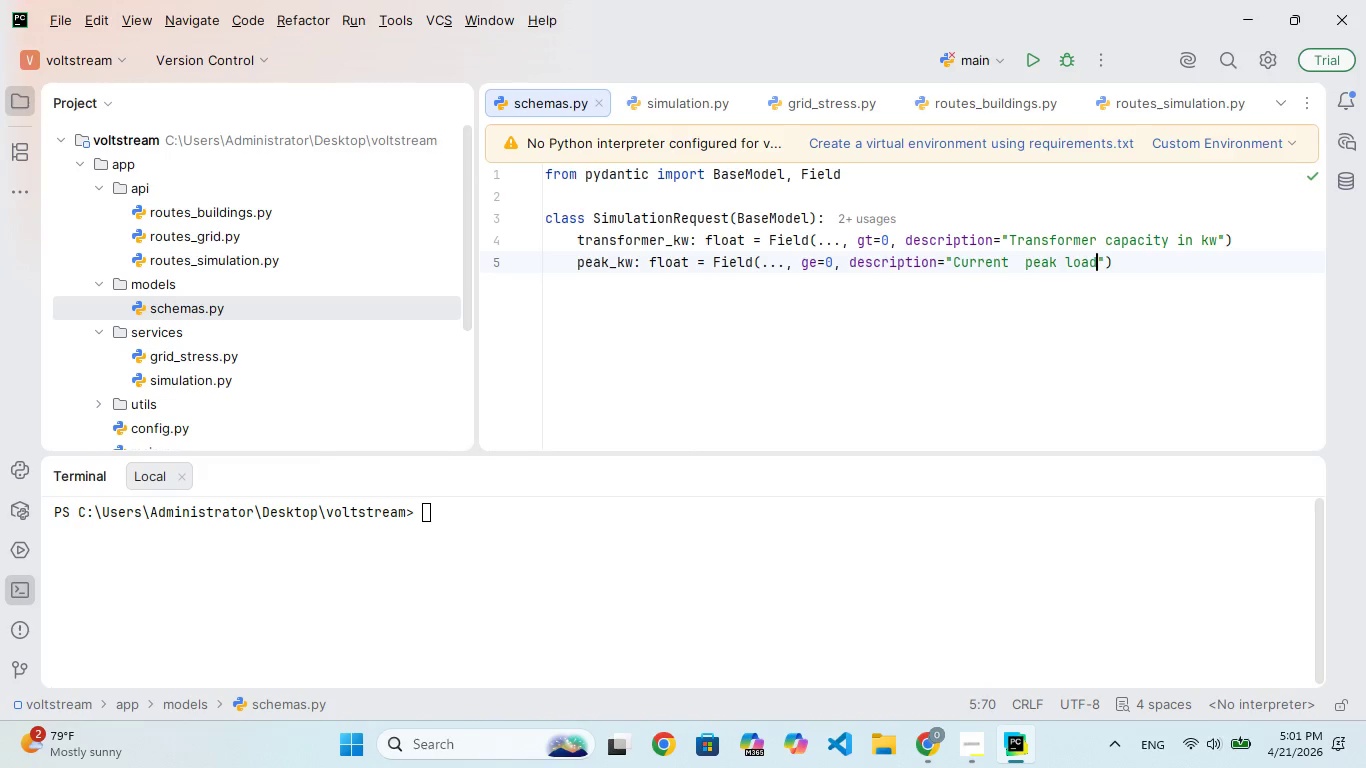 
key(ArrowRight)
 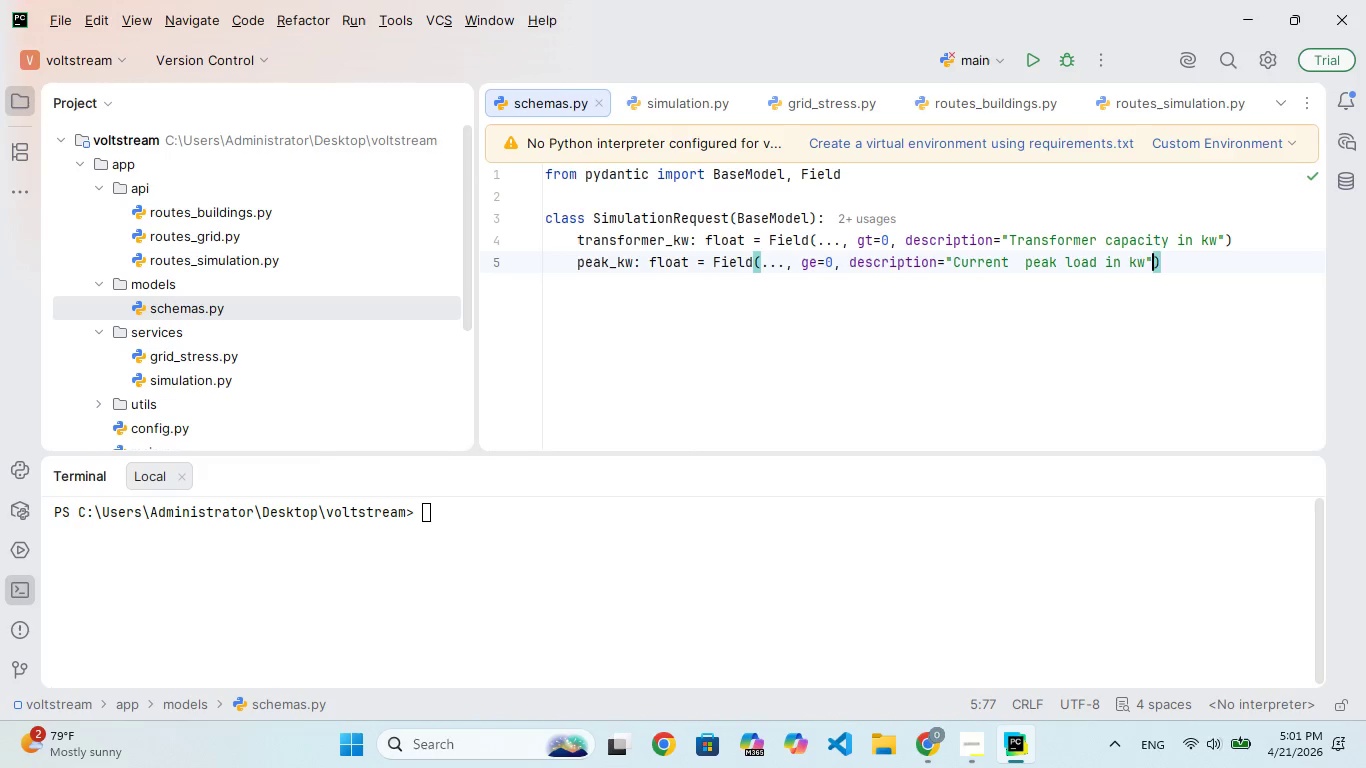 
key(ArrowRight)
 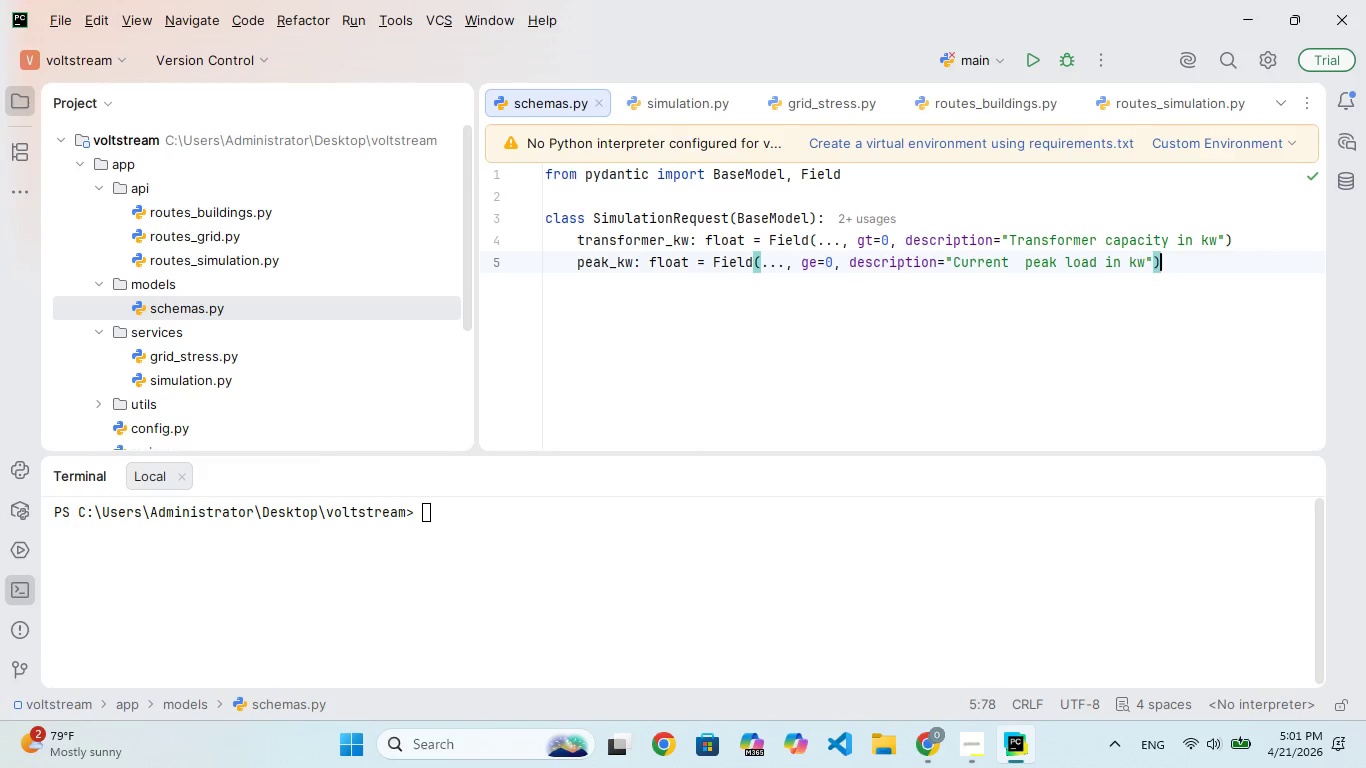 
key(Enter)